 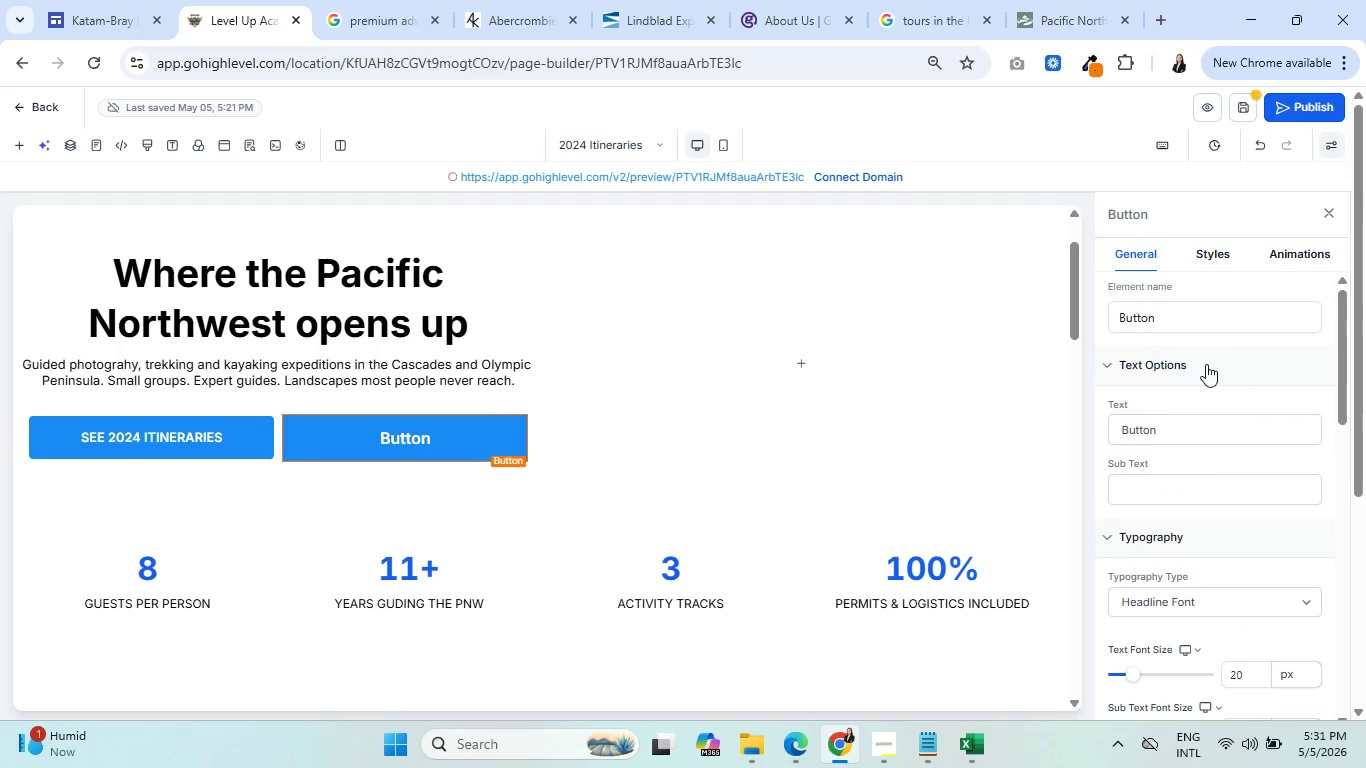 
left_click_drag(start_coordinate=[1161, 431], to_coordinate=[1111, 433])
 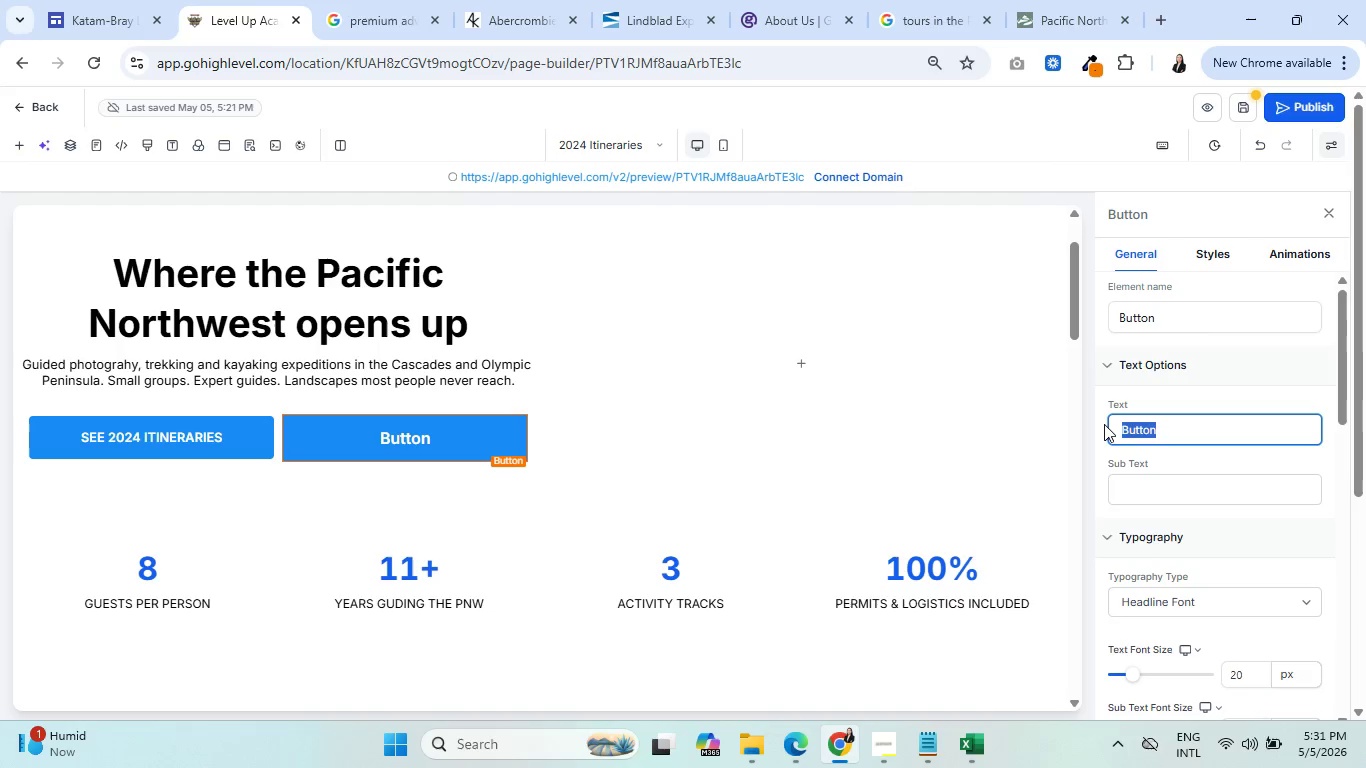 
type(BOOK A FREE CALL)
 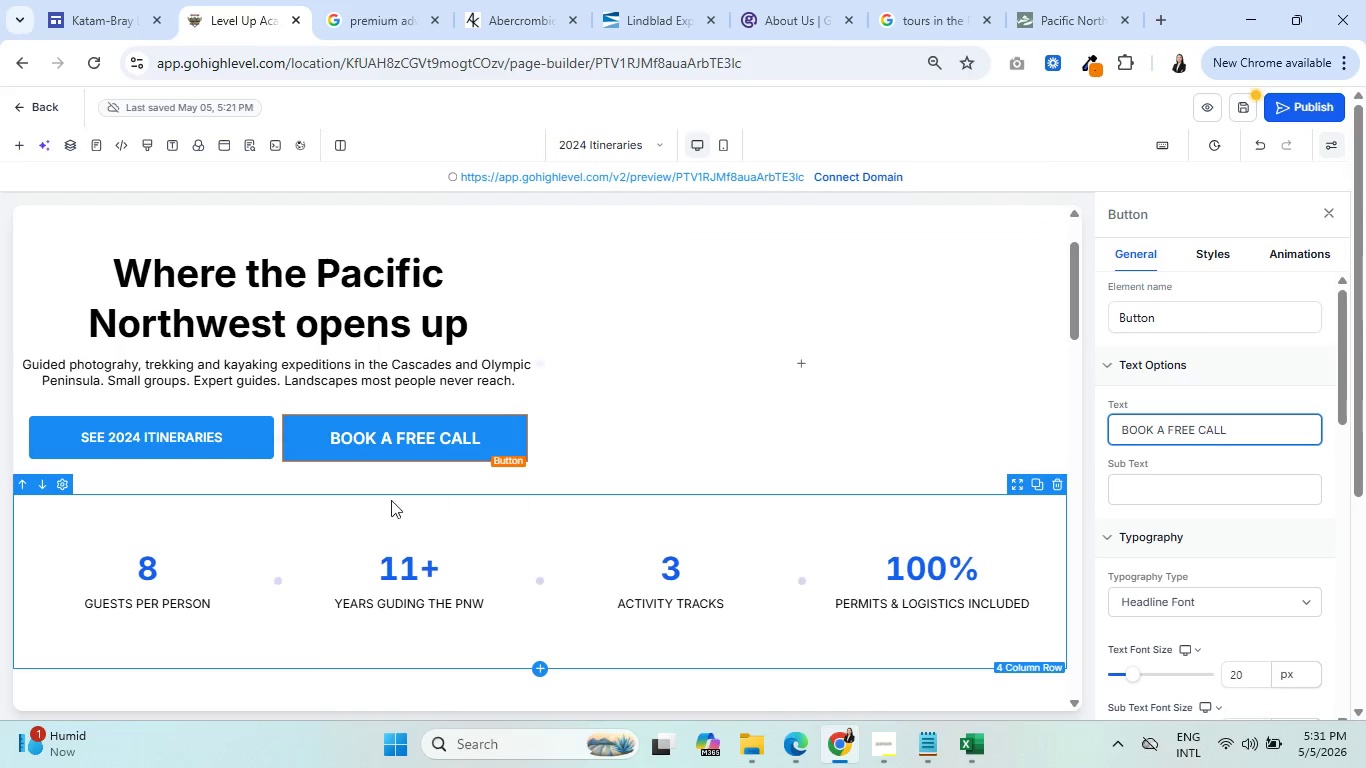 
wait(5.2)
 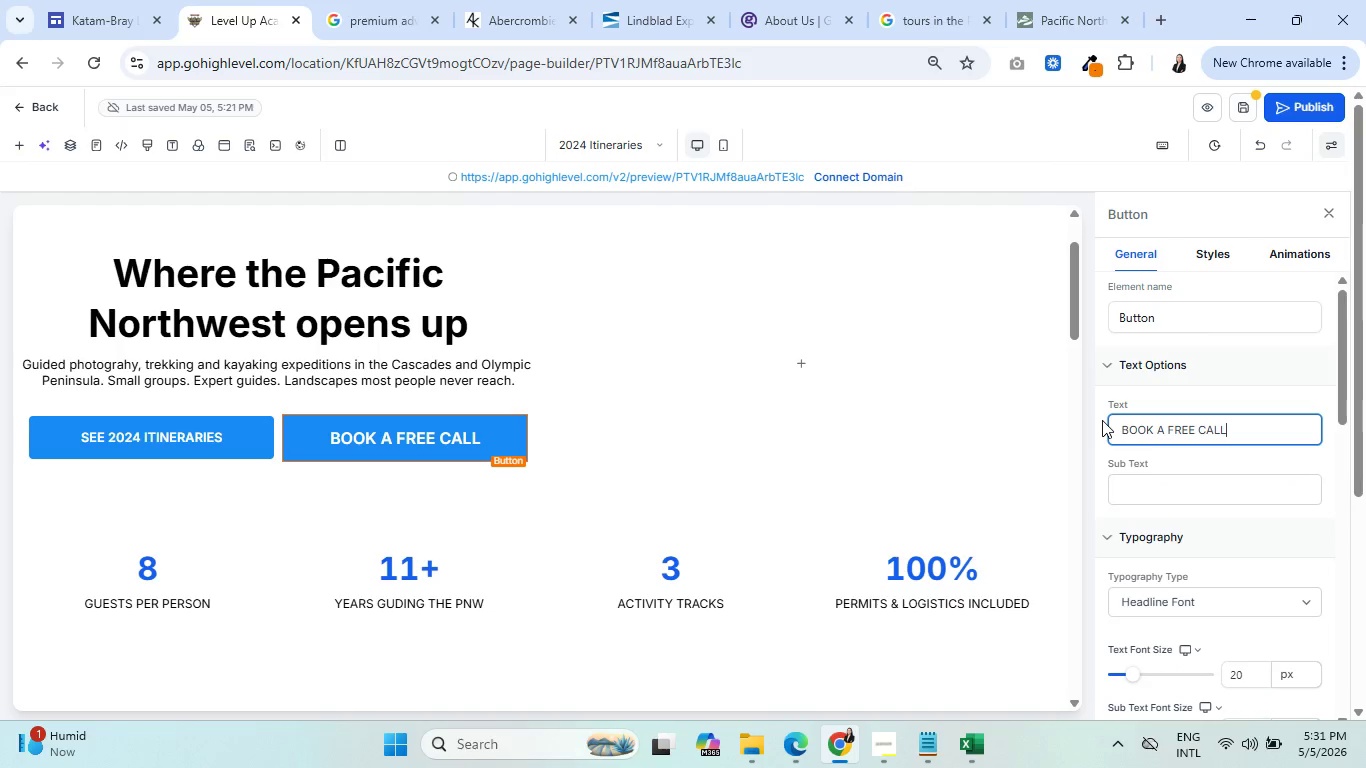 
left_click([177, 445])
 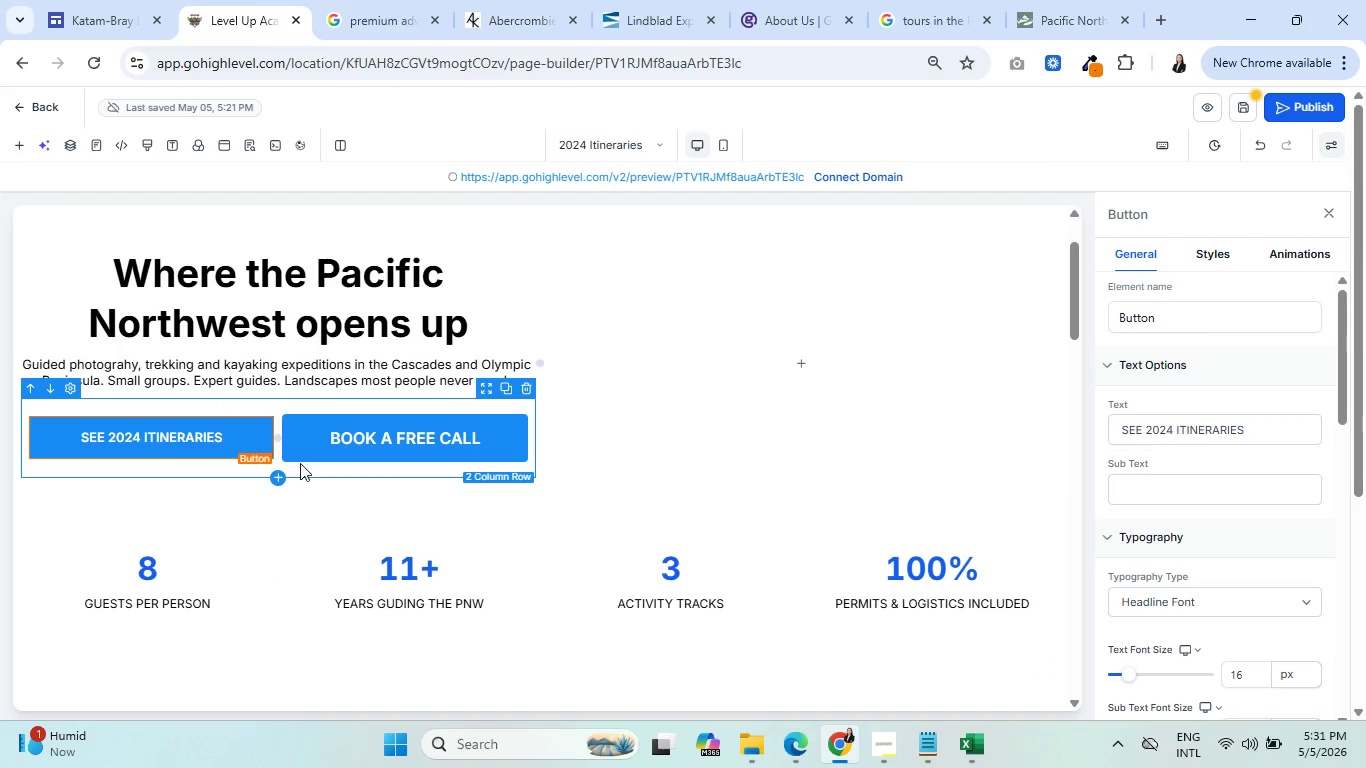 
left_click([192, 433])
 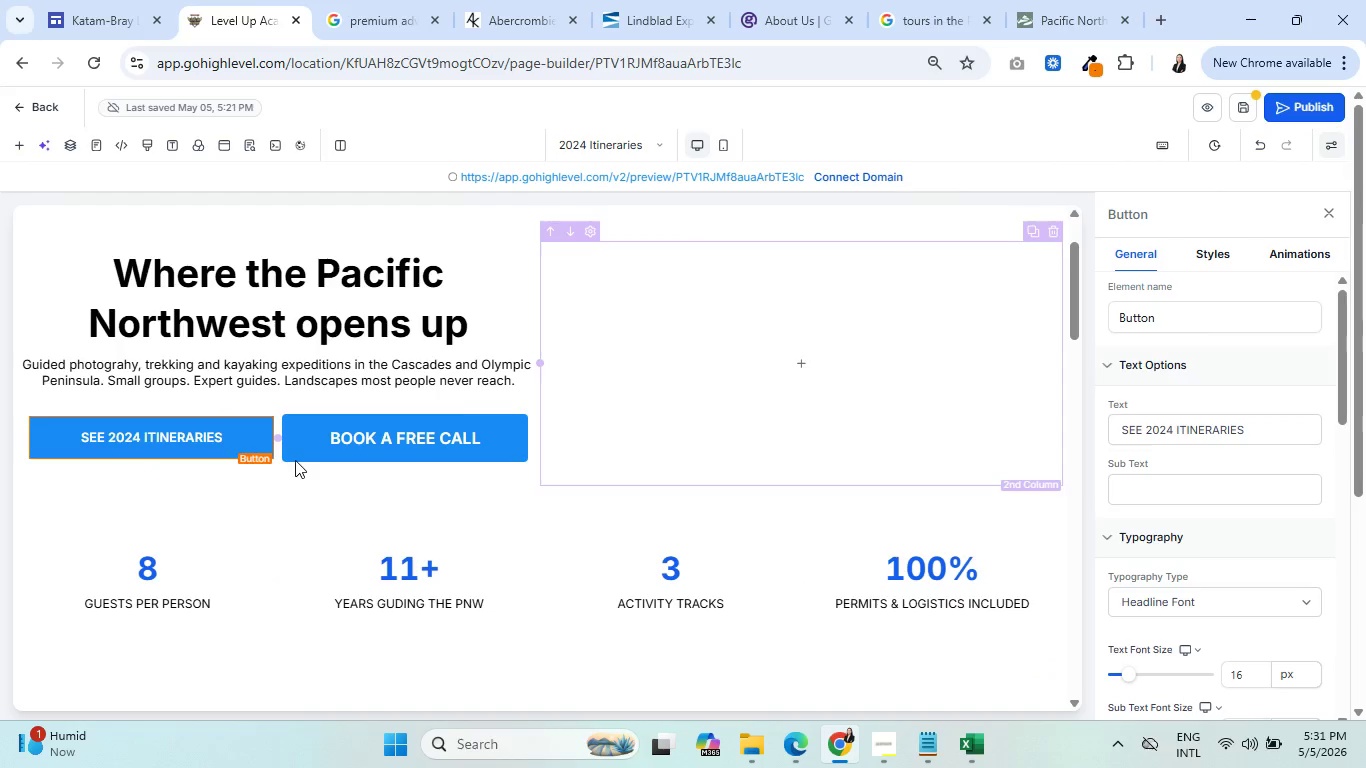 
left_click([379, 443])
 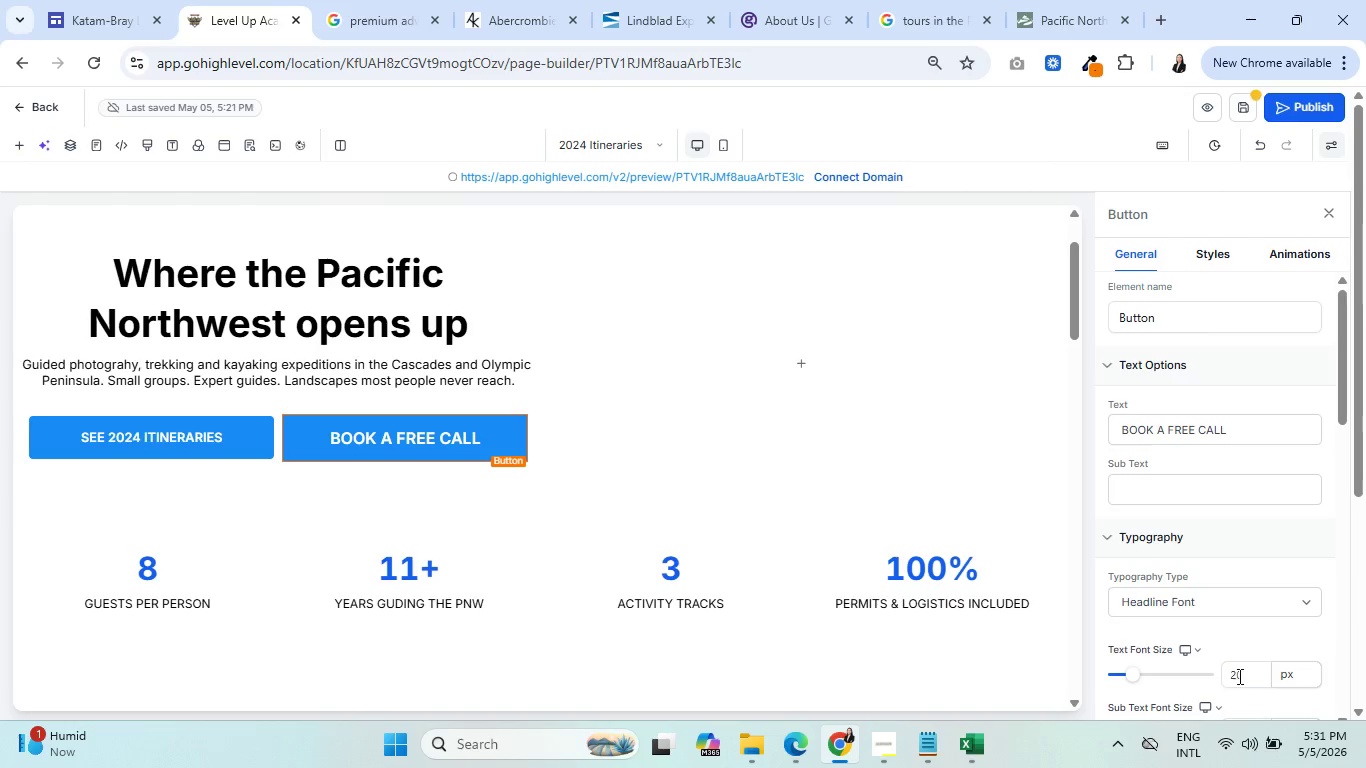 
left_click_drag(start_coordinate=[1245, 677], to_coordinate=[1215, 677])
 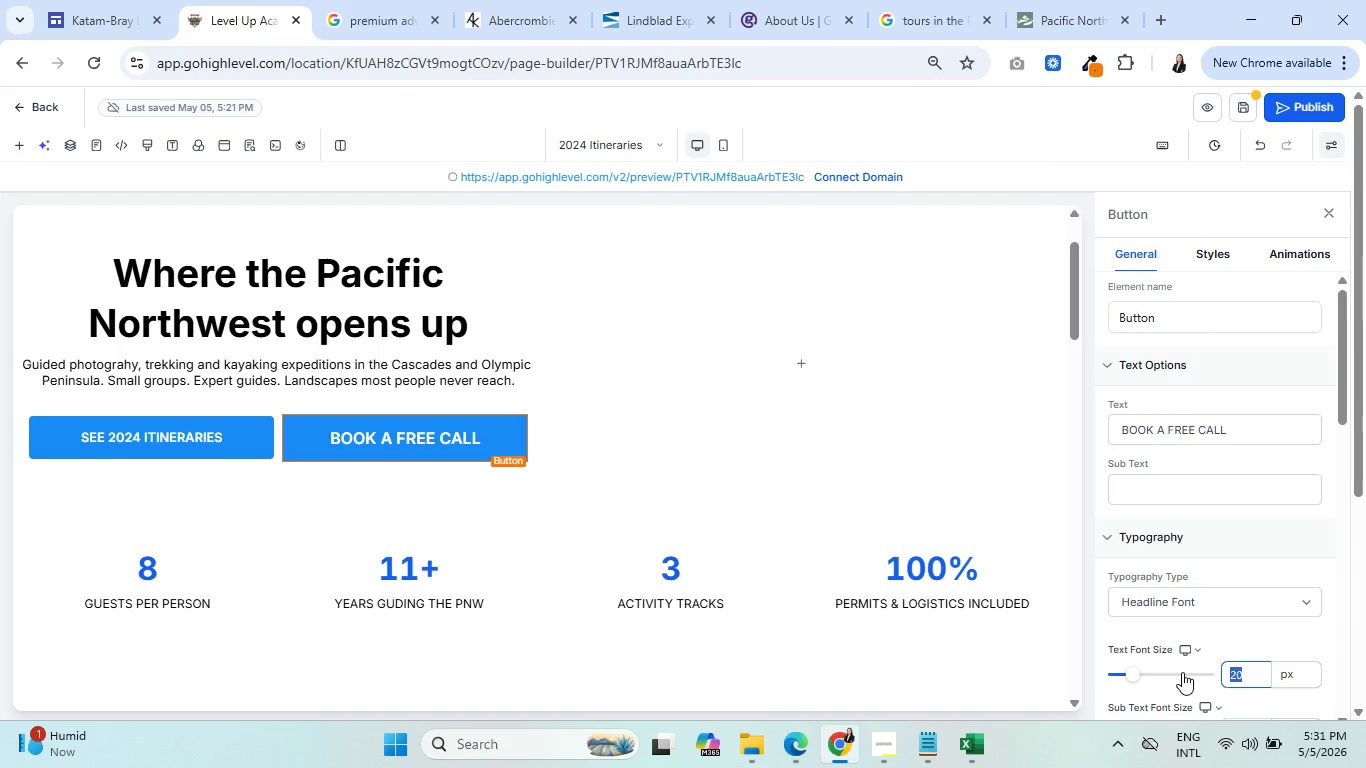 
type(16)
 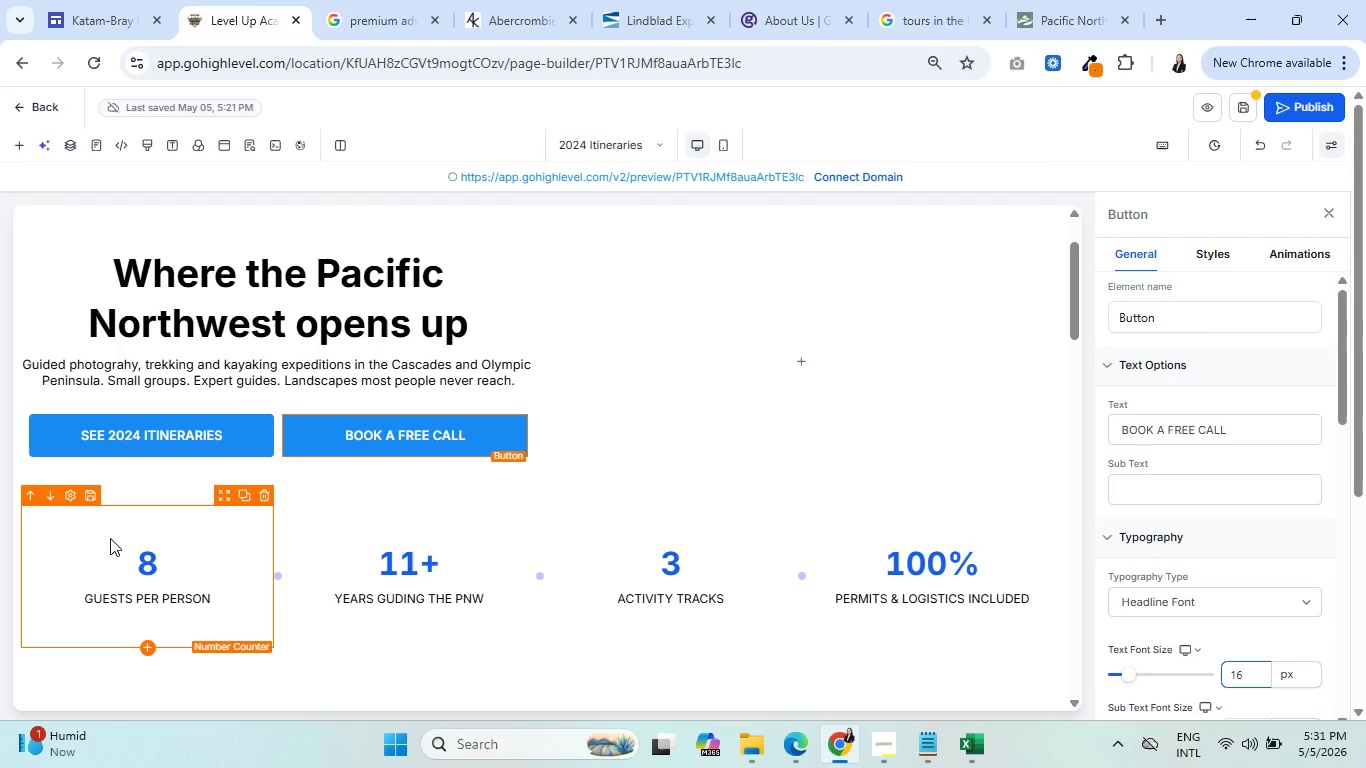 
wait(10.03)
 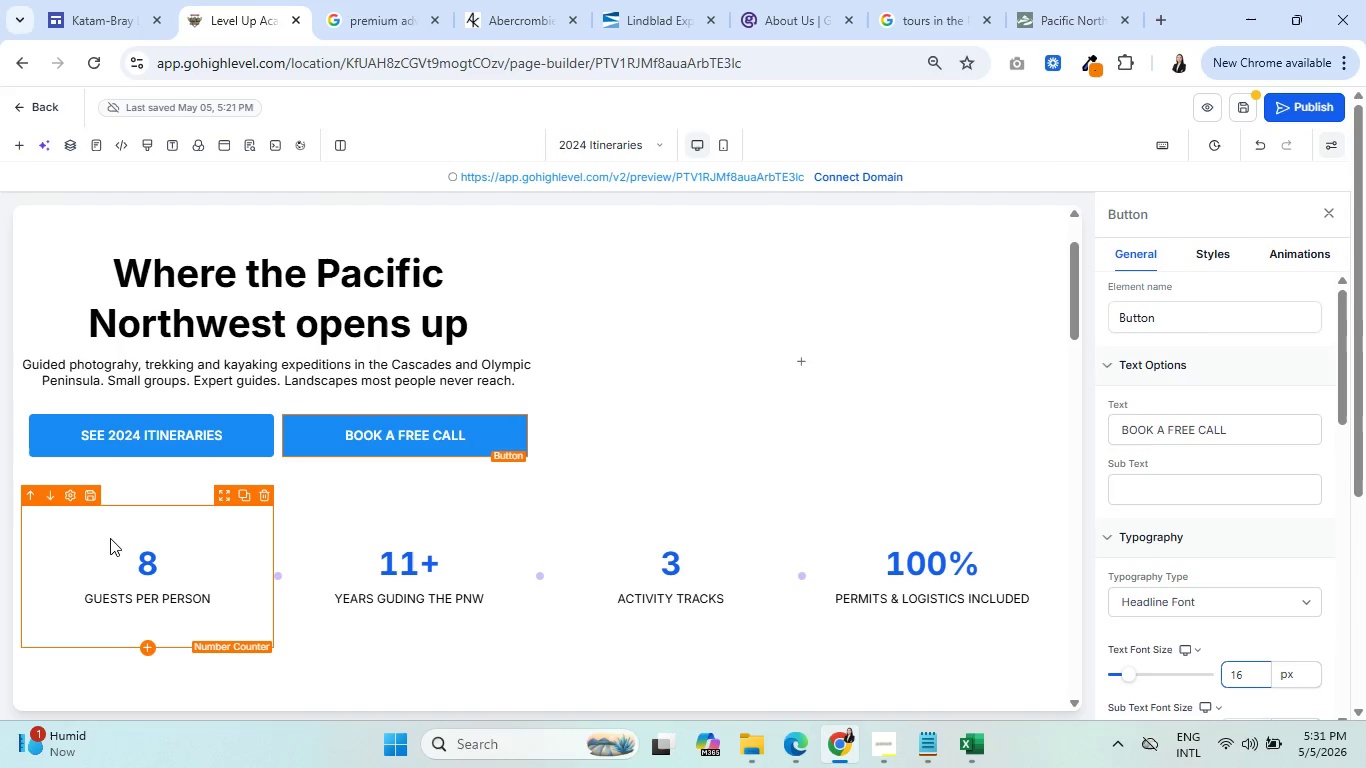 
left_click([169, 558])
 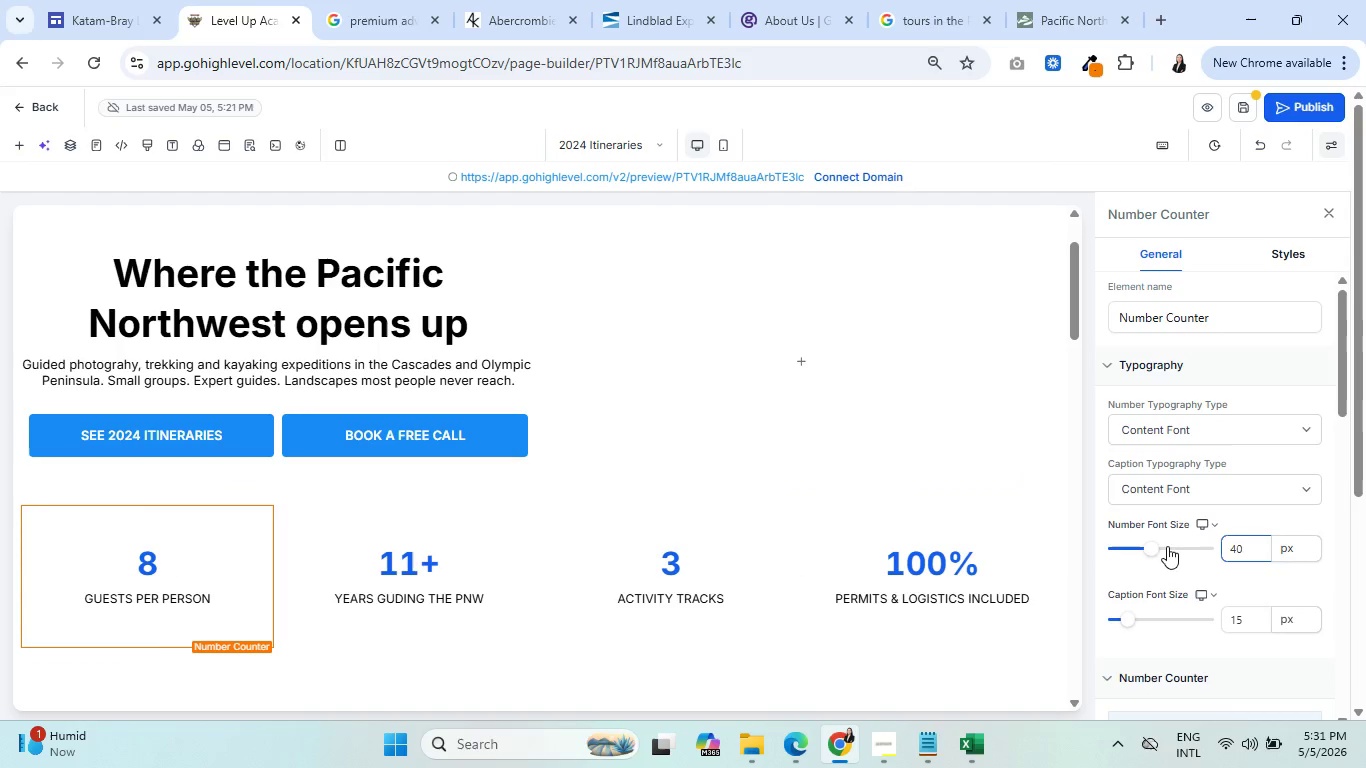 
left_click_drag(start_coordinate=[1156, 545], to_coordinate=[1147, 545])
 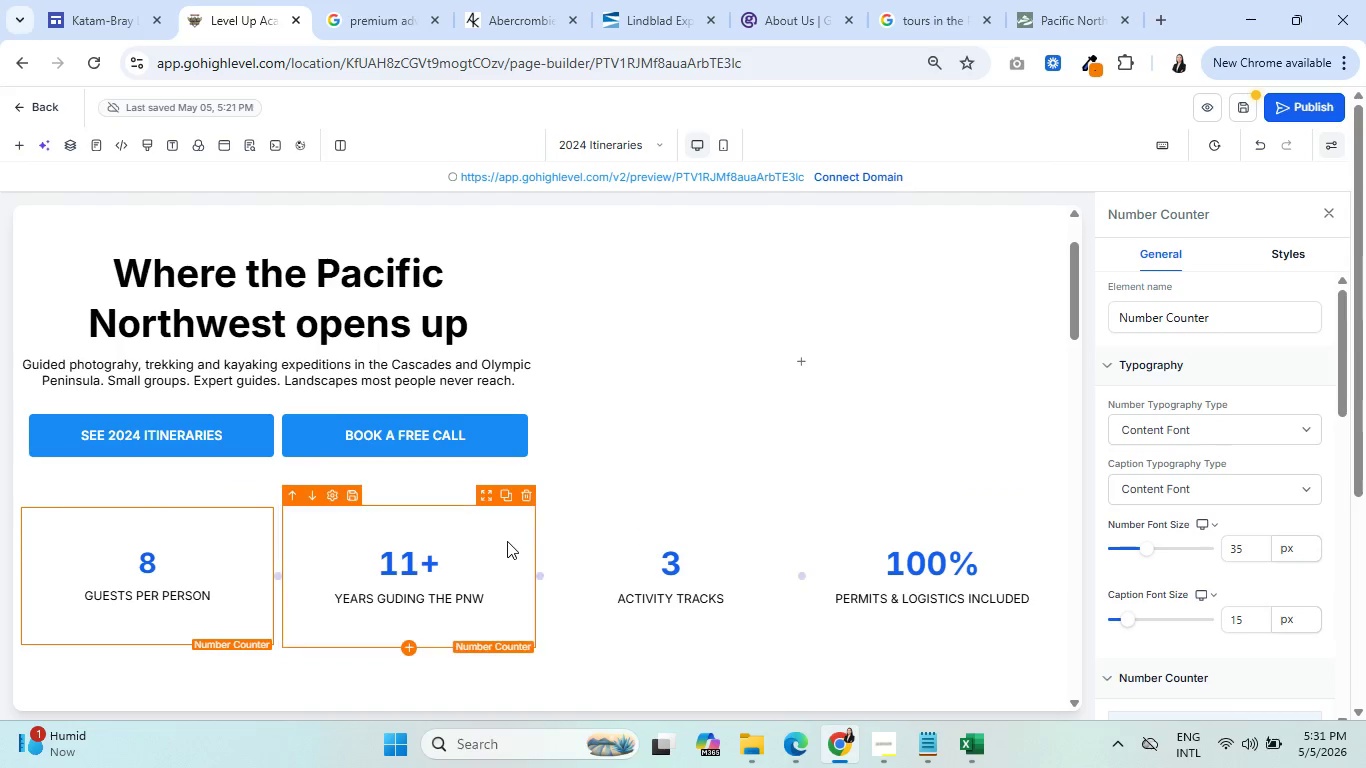 
left_click([465, 547])
 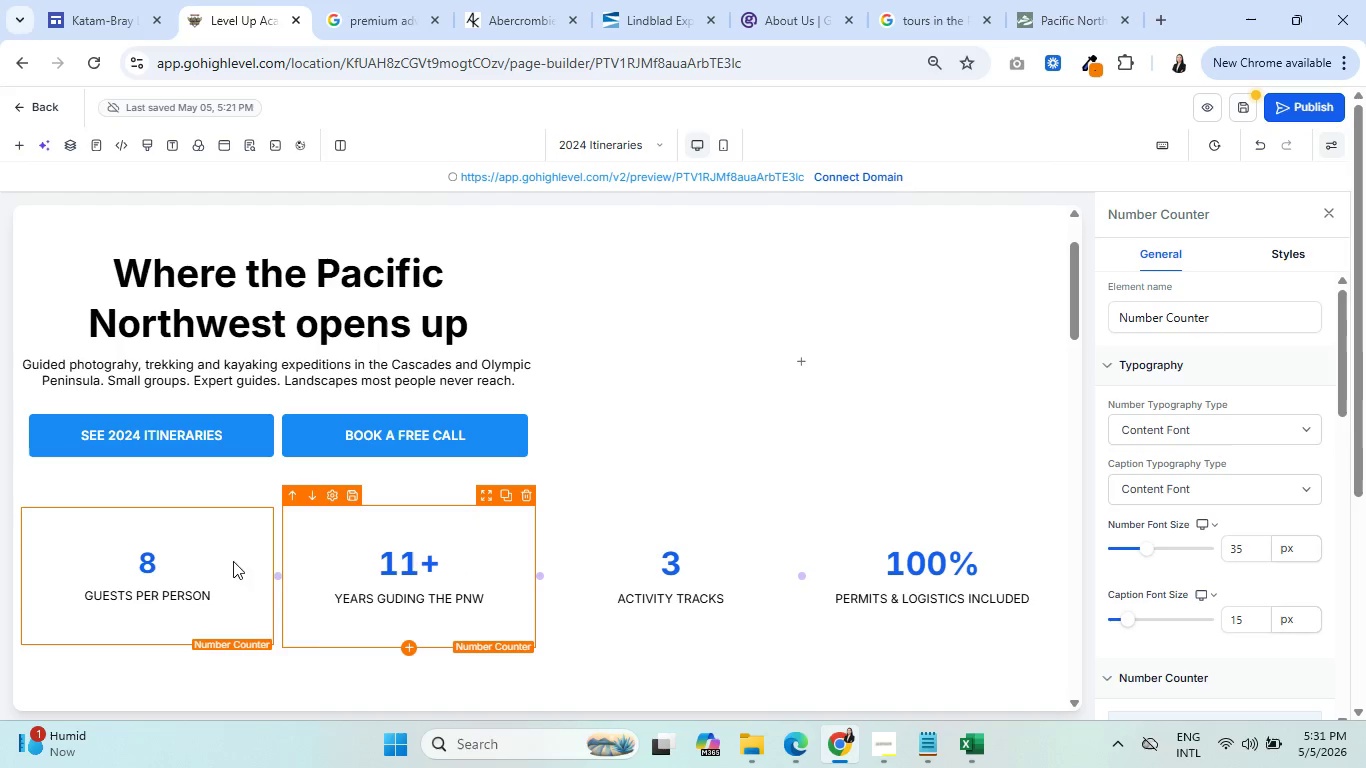 
double_click([661, 563])
 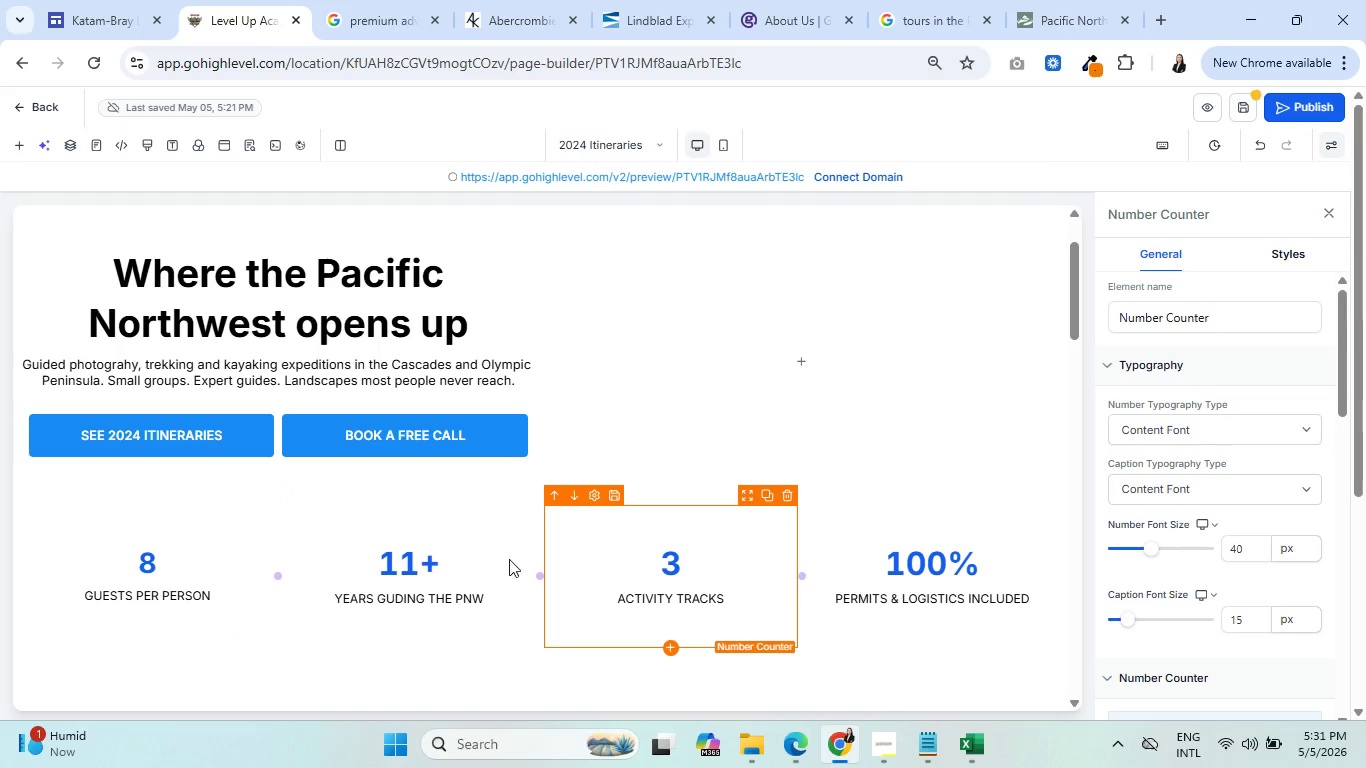 
left_click([432, 559])
 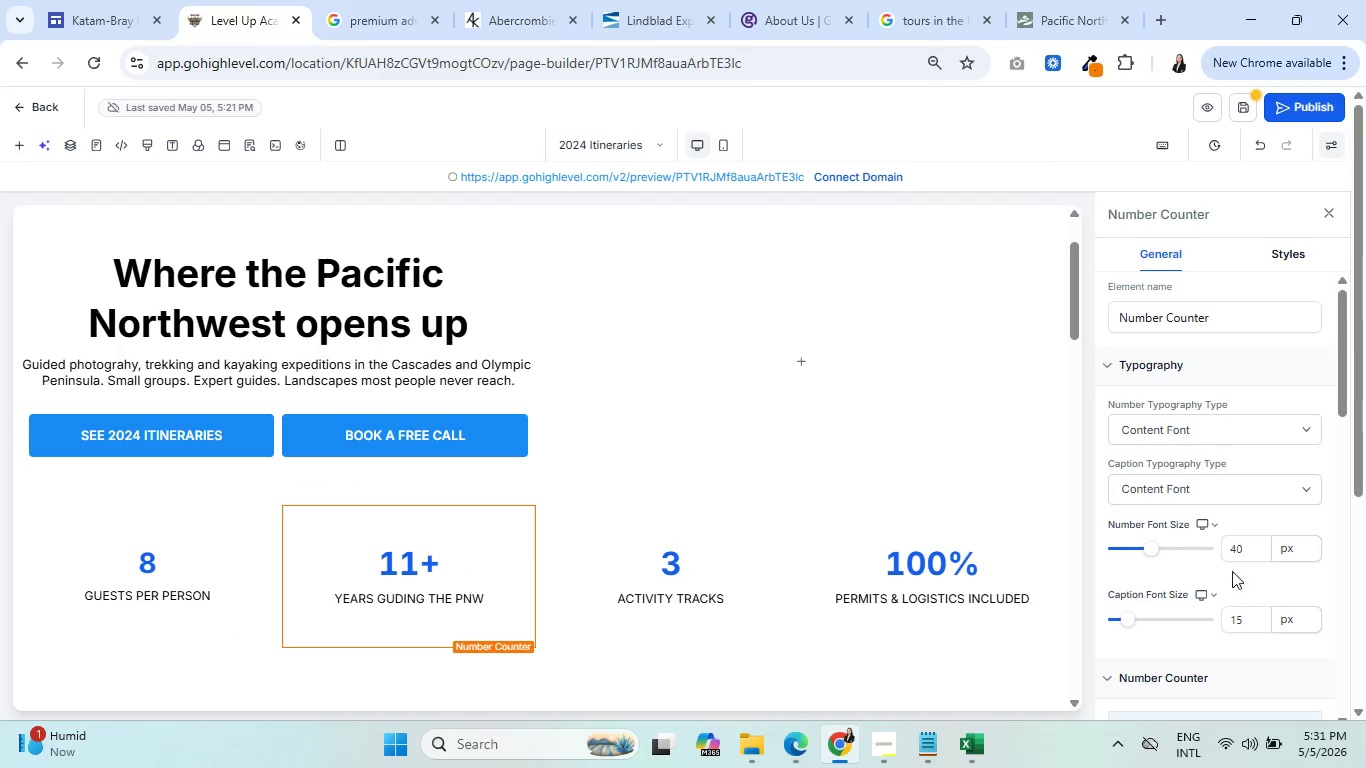 
left_click_drag(start_coordinate=[1246, 553], to_coordinate=[1224, 555])
 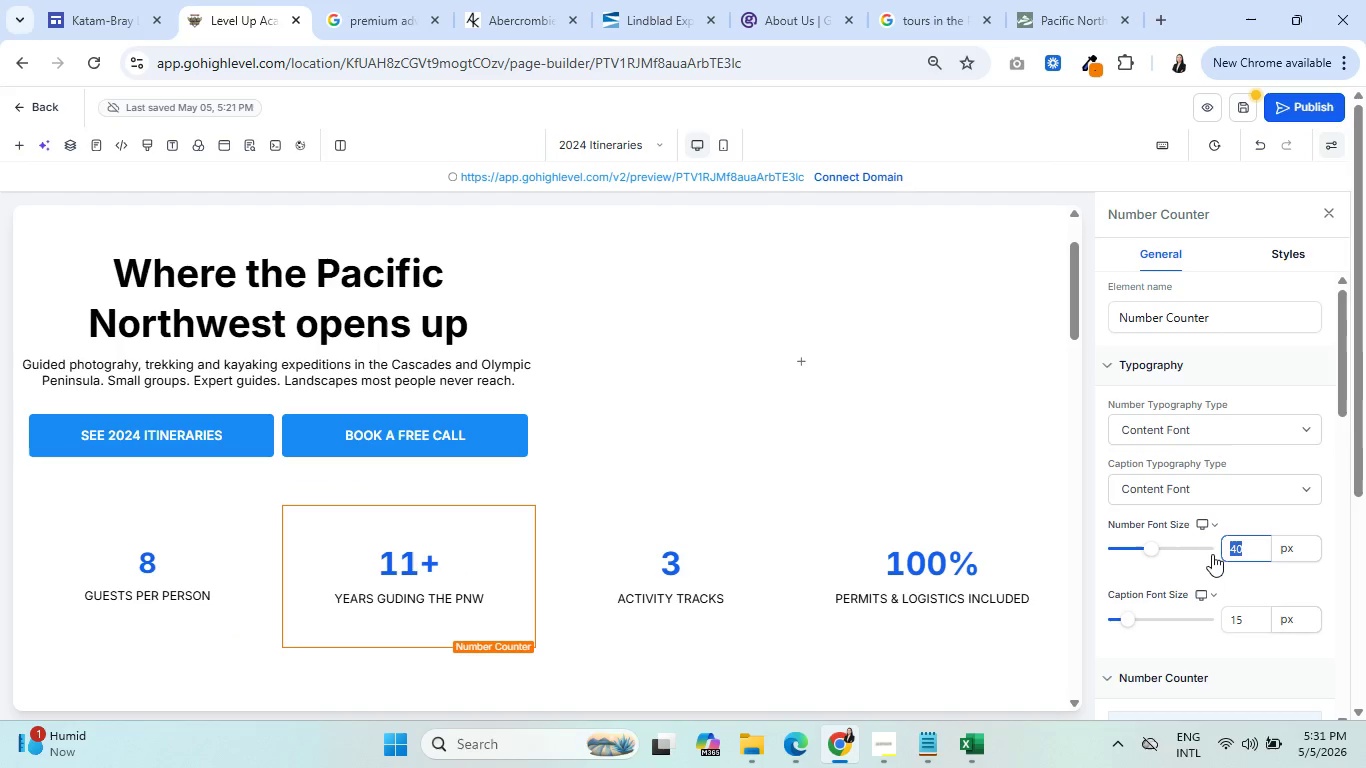 
type(35)
 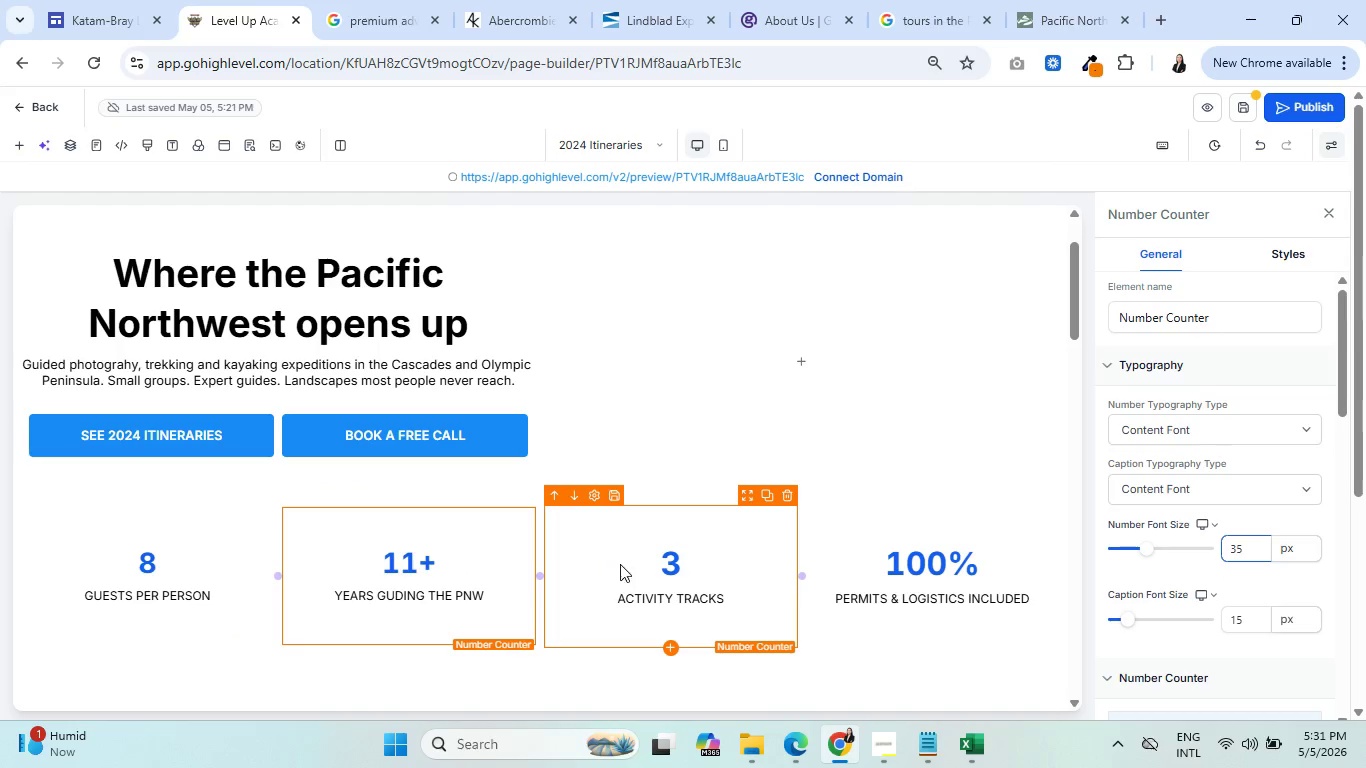 
left_click([629, 568])
 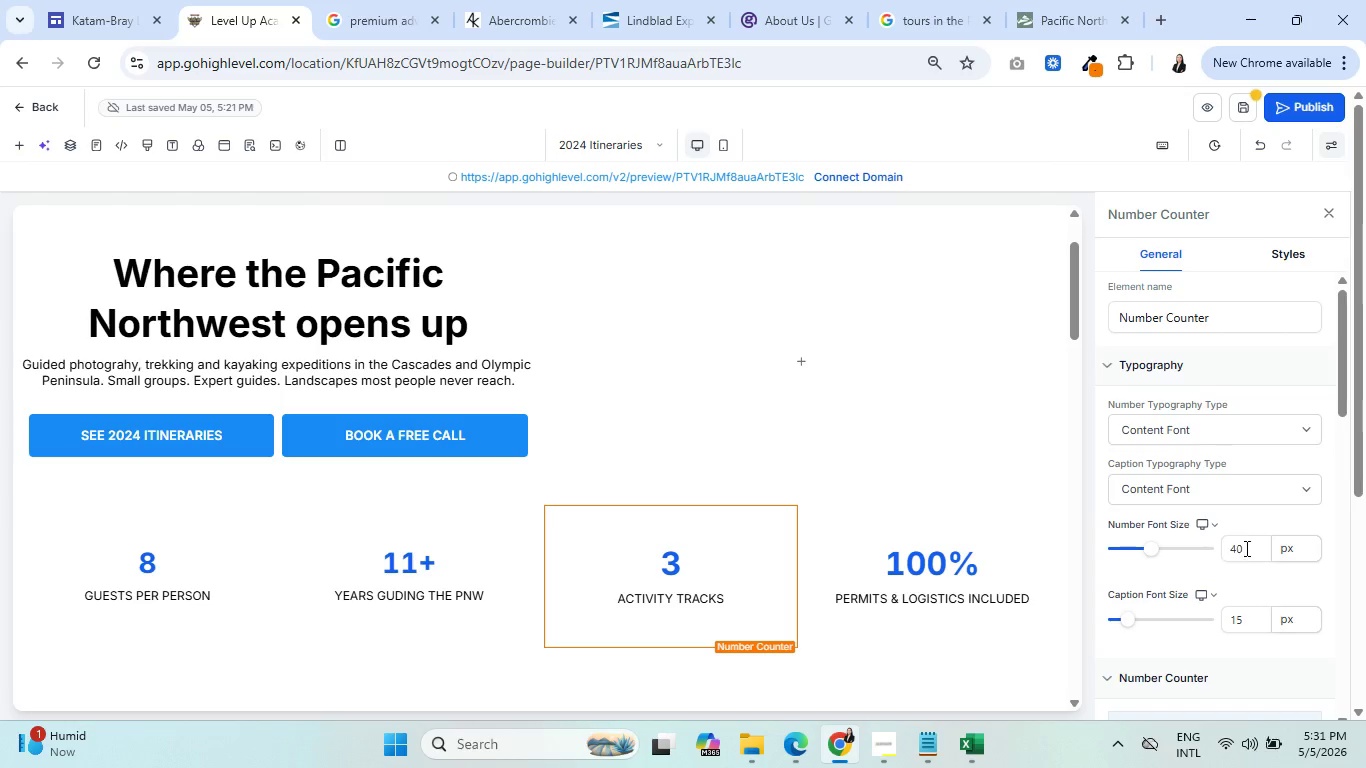 
left_click_drag(start_coordinate=[1245, 548], to_coordinate=[1214, 547])
 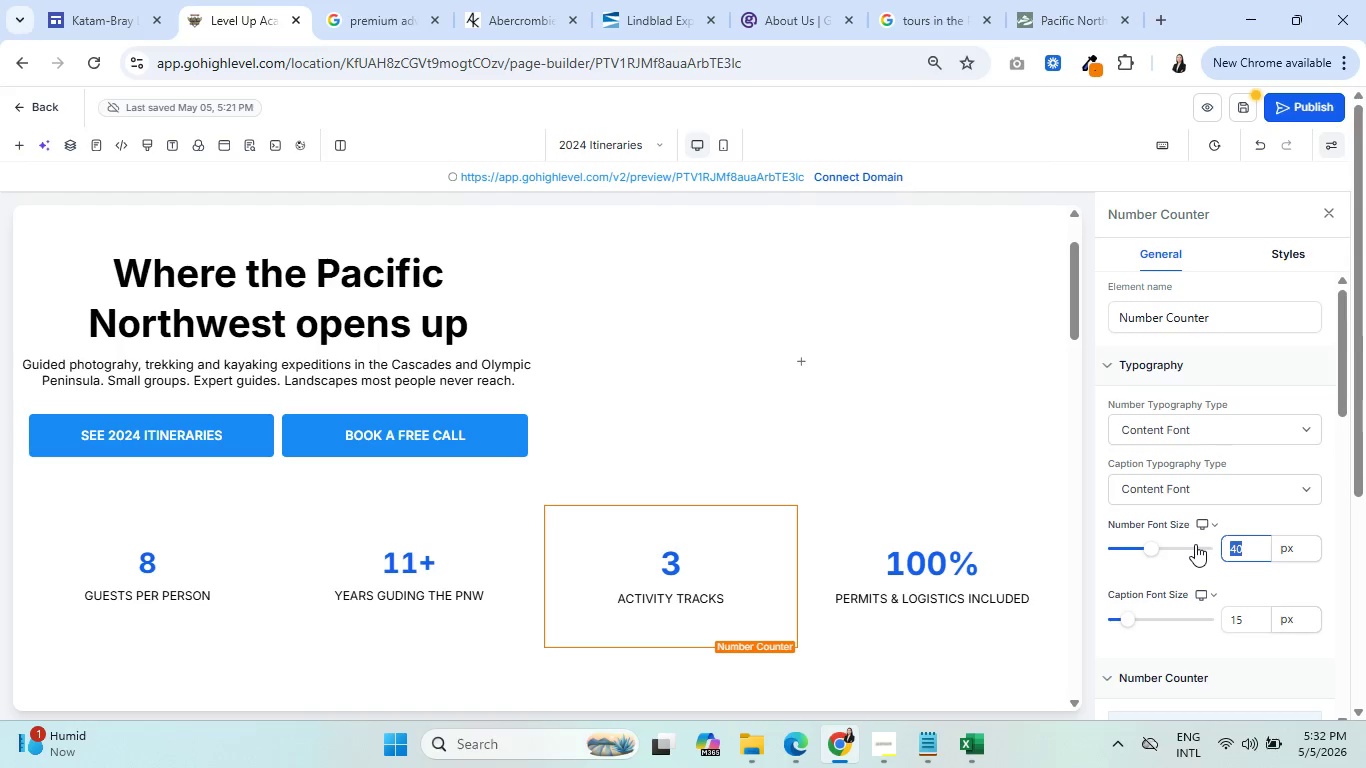 
type(35)
 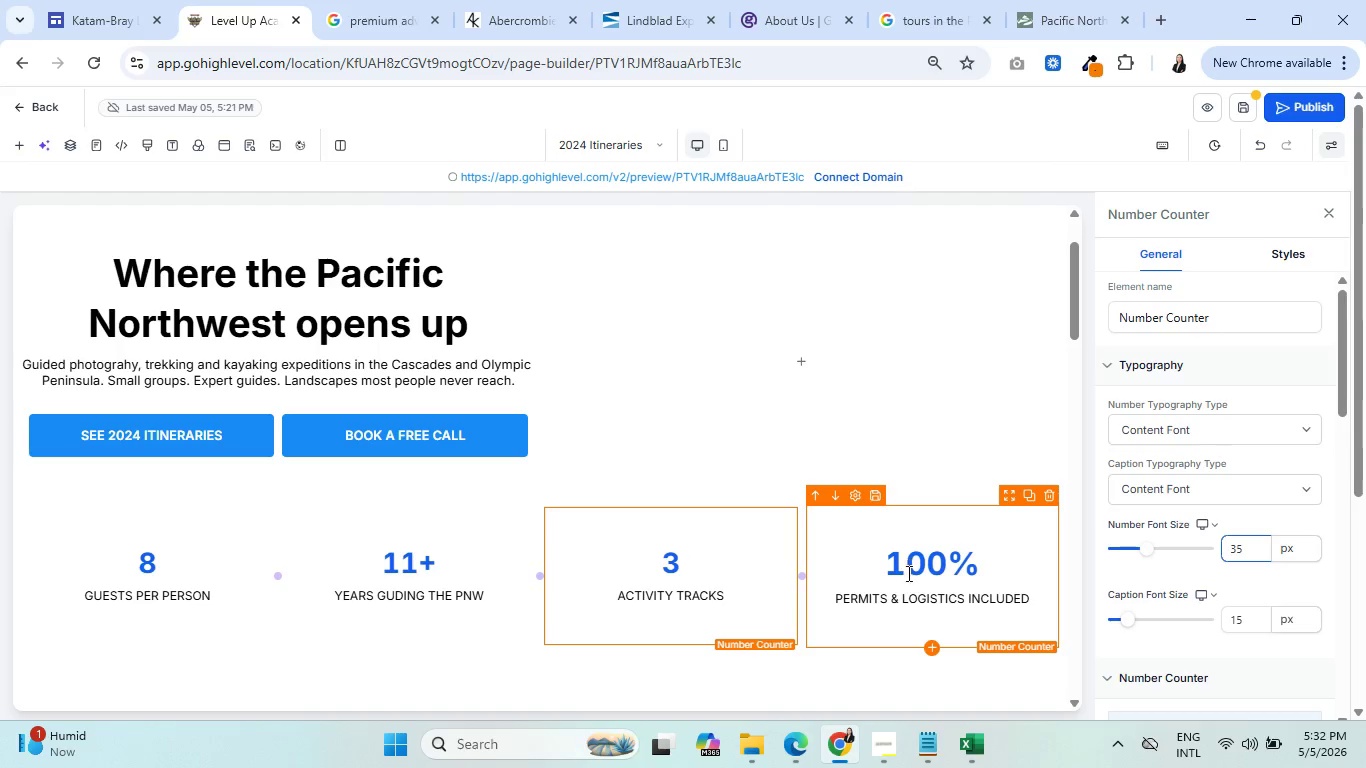 
left_click([911, 581])
 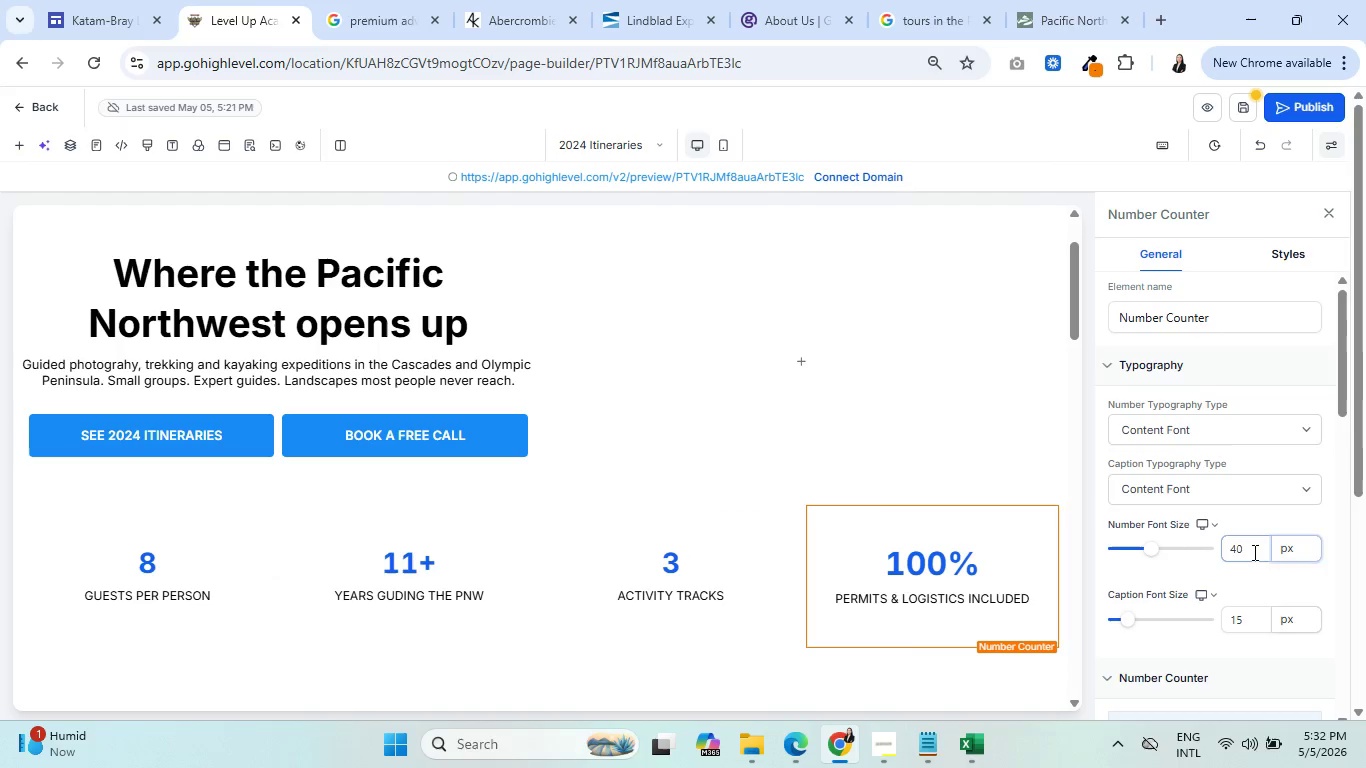 
left_click_drag(start_coordinate=[1248, 552], to_coordinate=[1209, 554])
 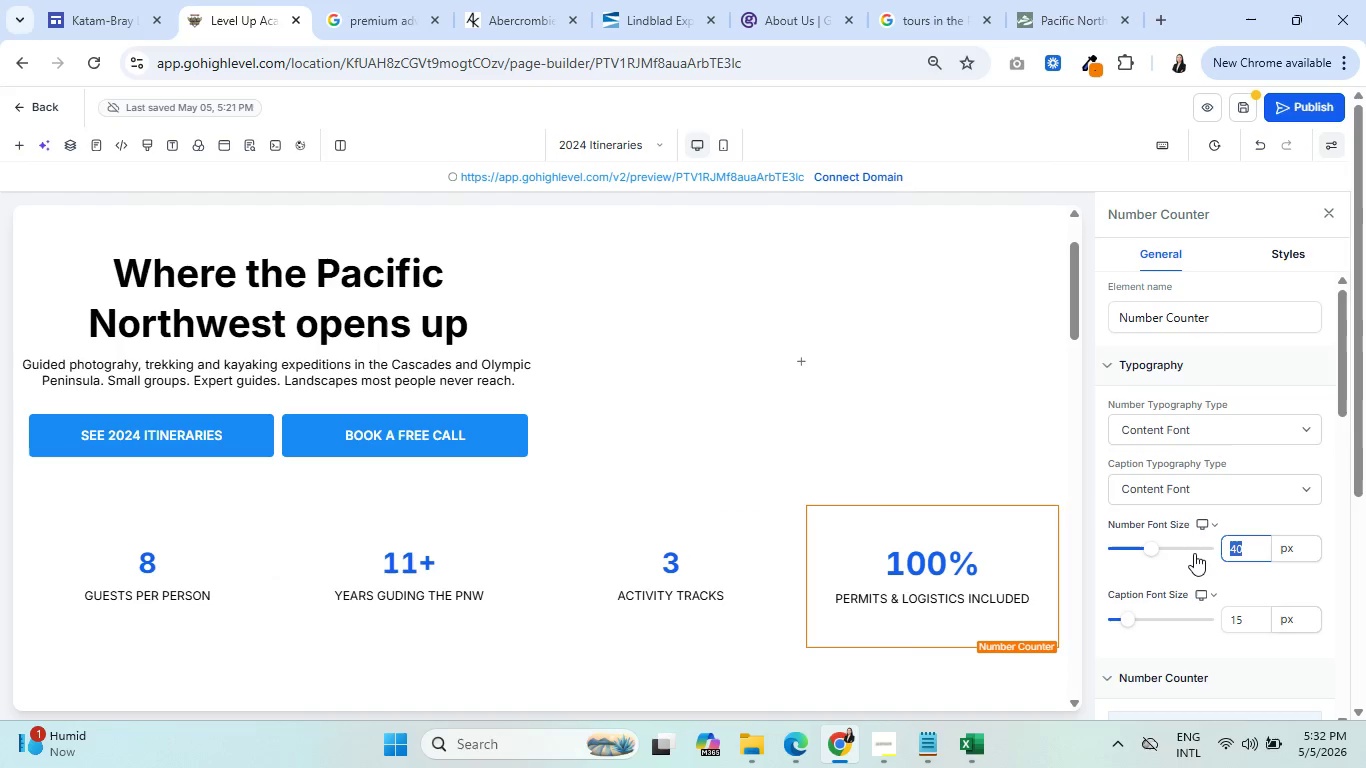 
type(35)
 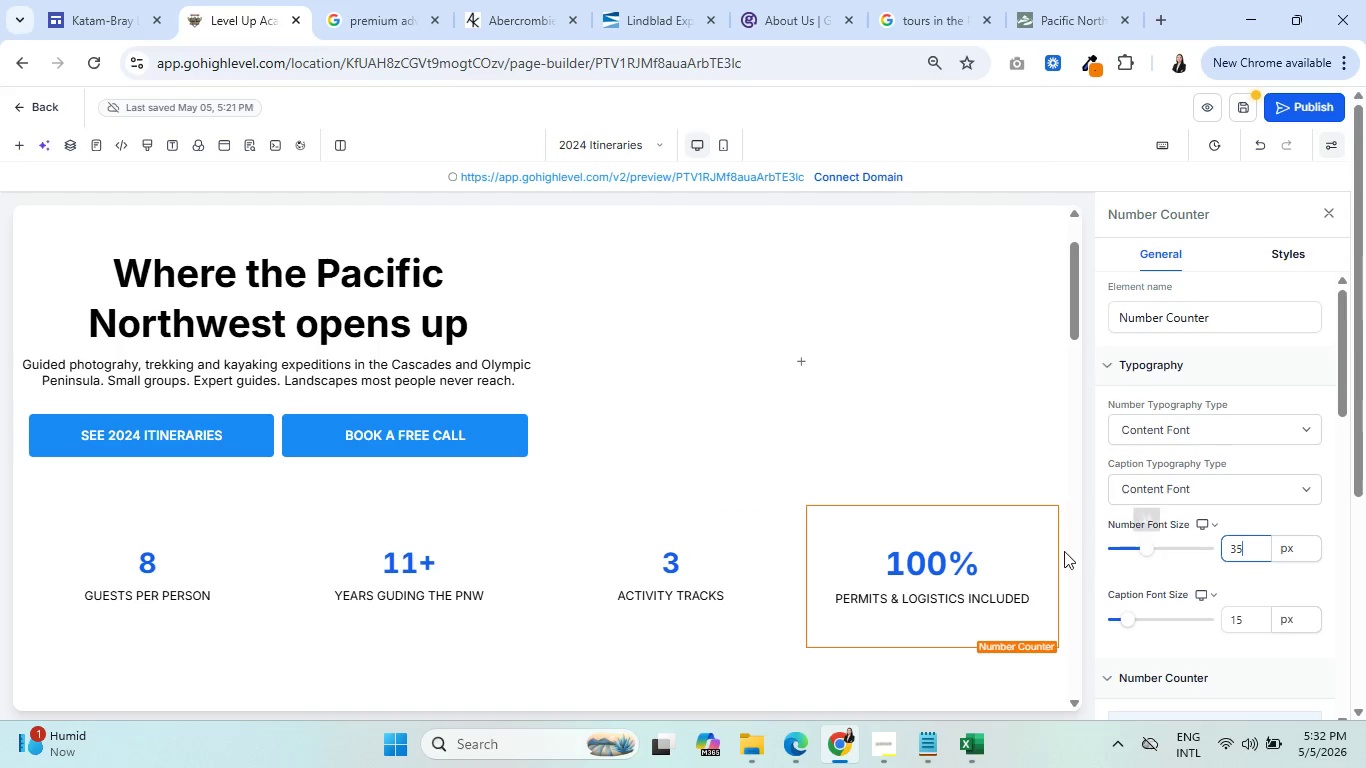 
mouse_move([1051, 551])
 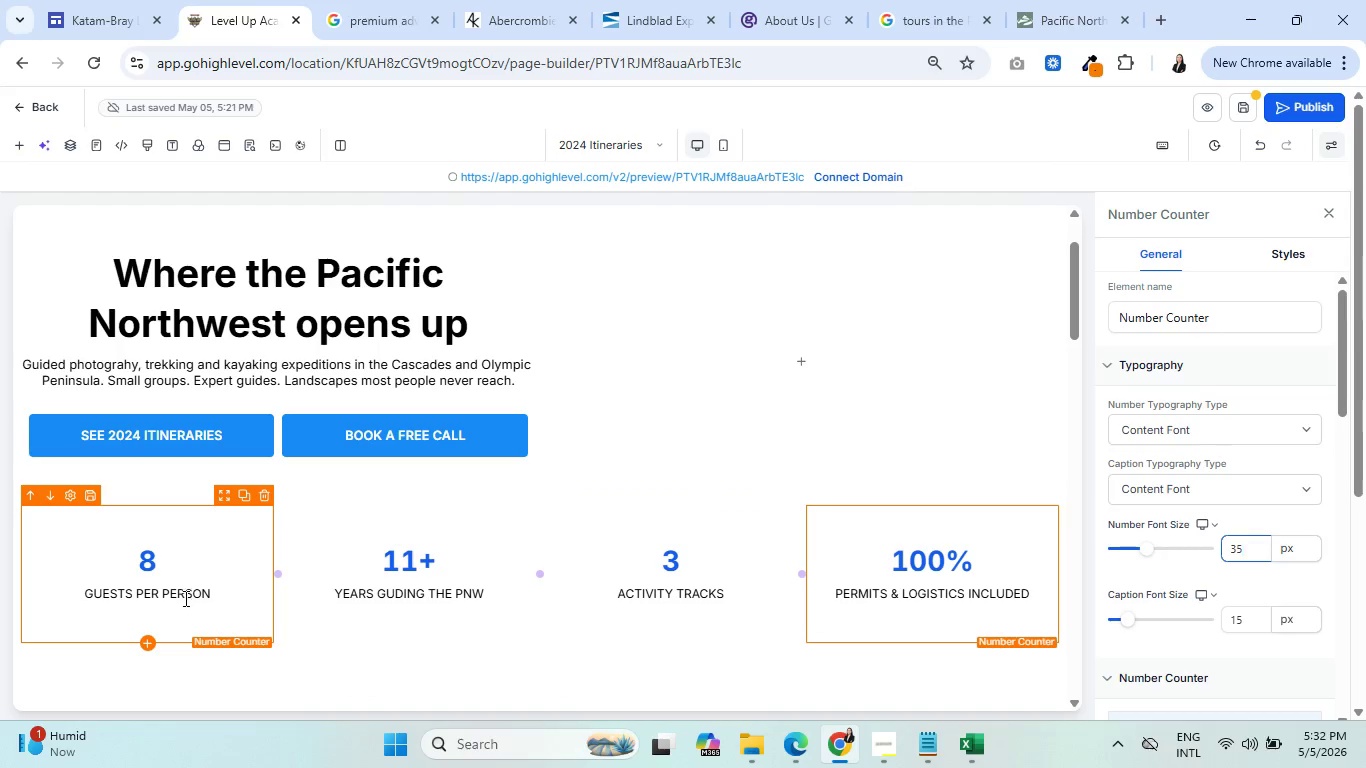 
left_click([184, 596])
 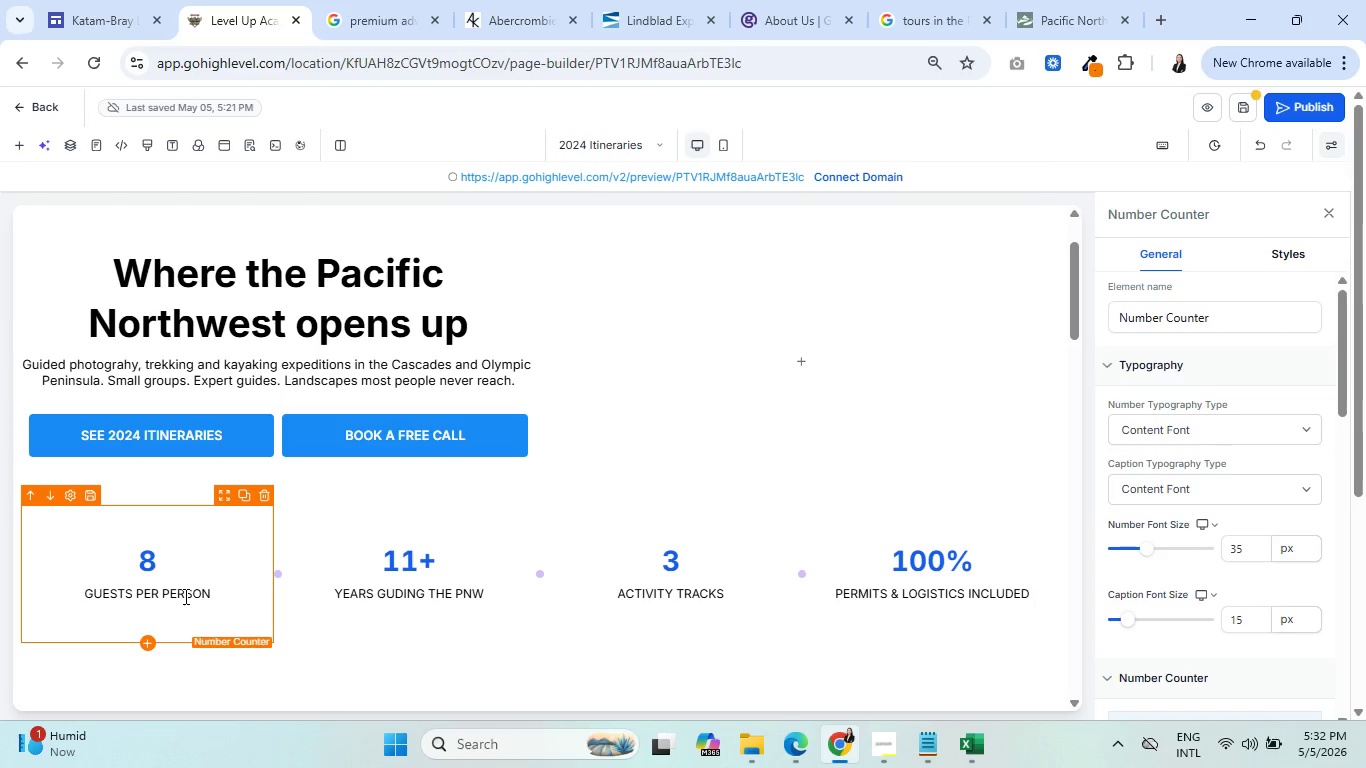 
scroll: coordinate [606, 537], scroll_direction: down, amount: 1.0
 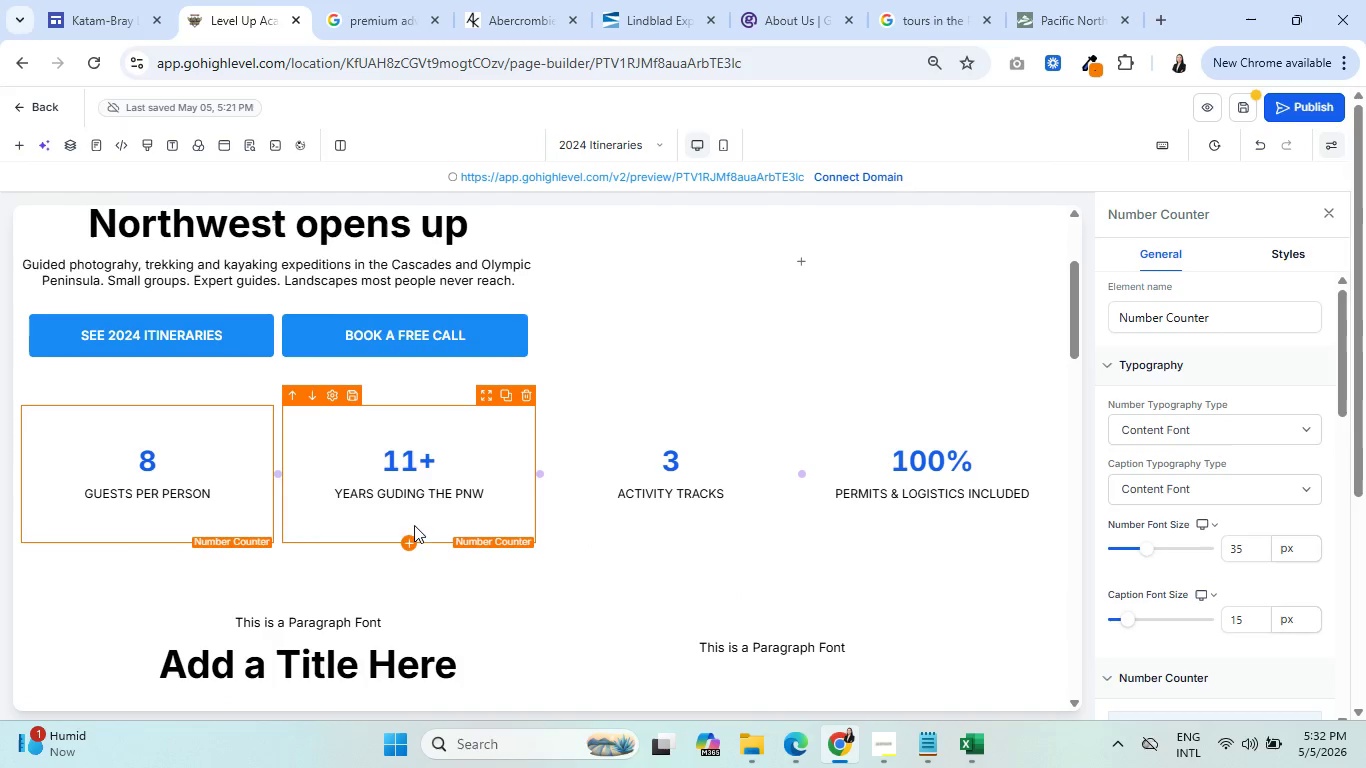 
left_click([395, 493])
 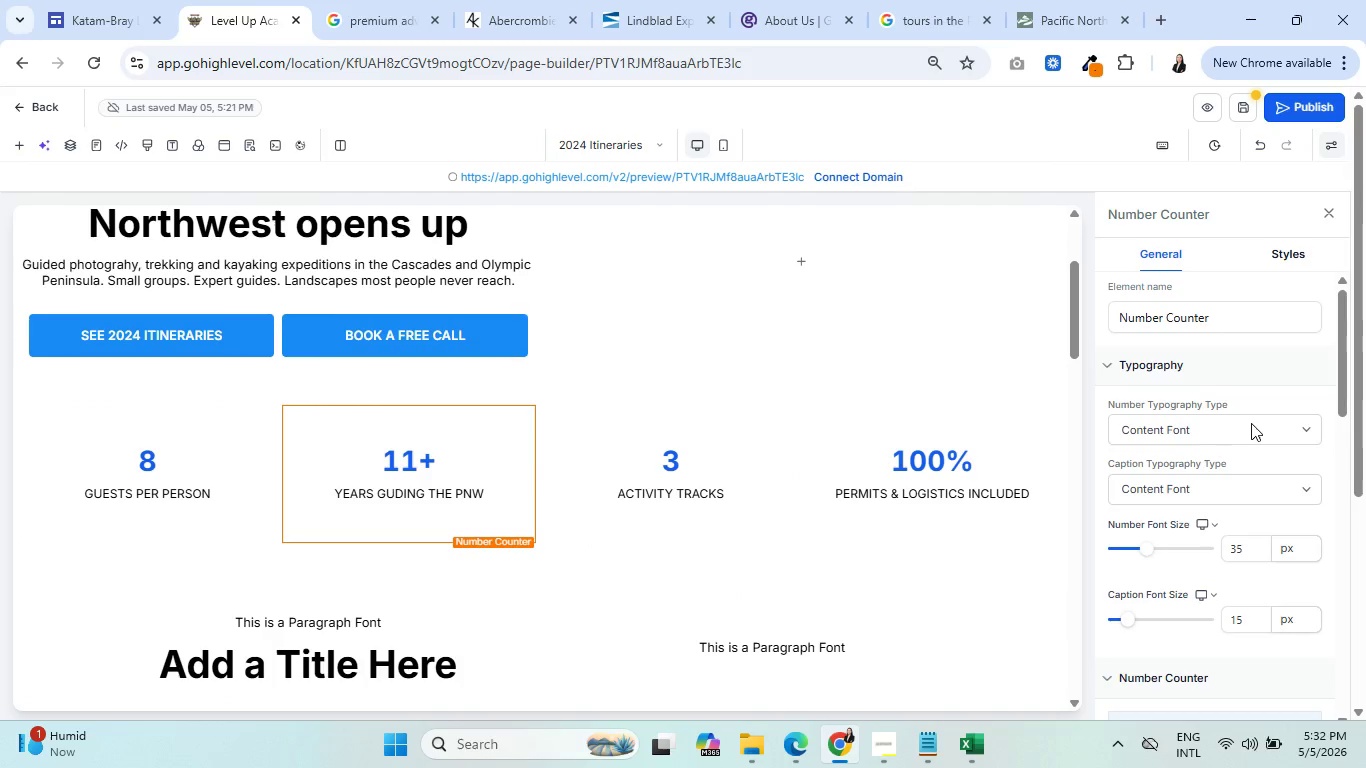 
scroll: coordinate [1251, 423], scroll_direction: down, amount: 3.0
 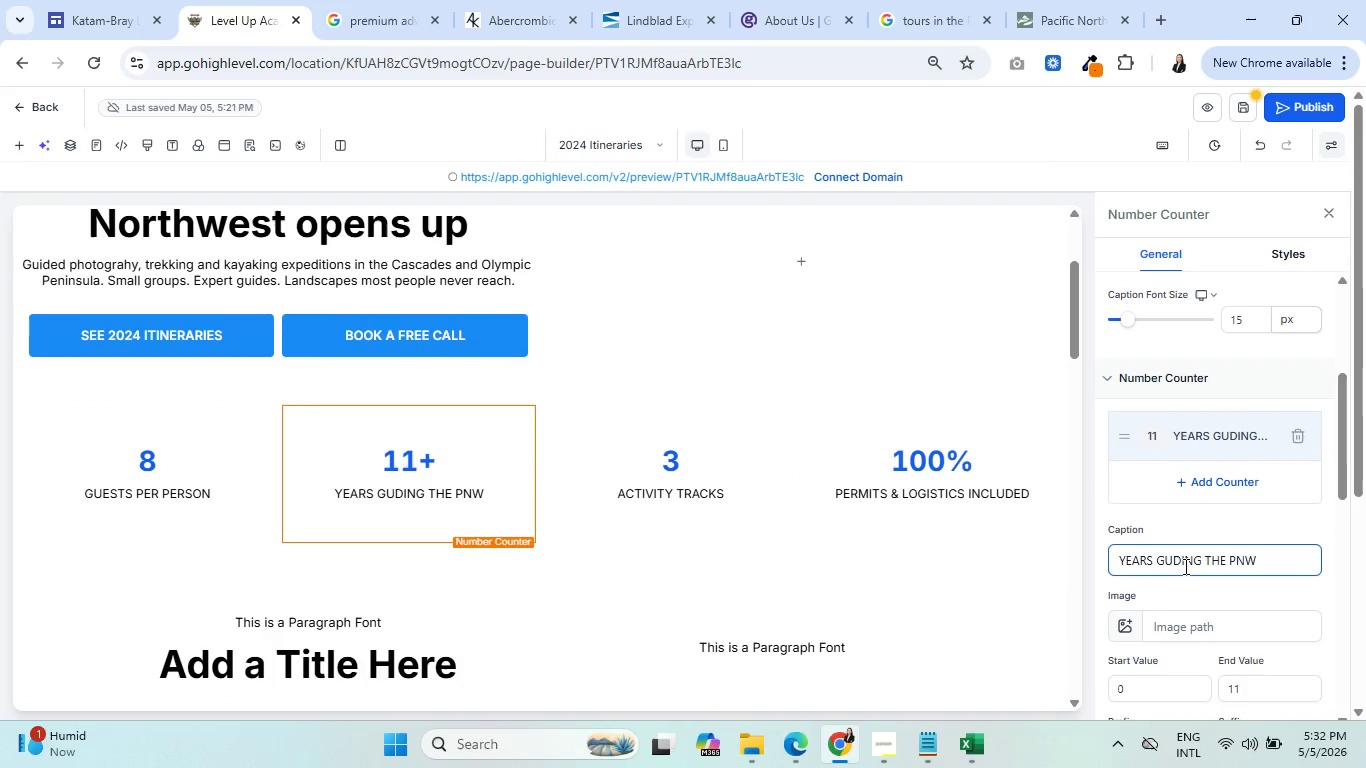 
left_click([1172, 562])
 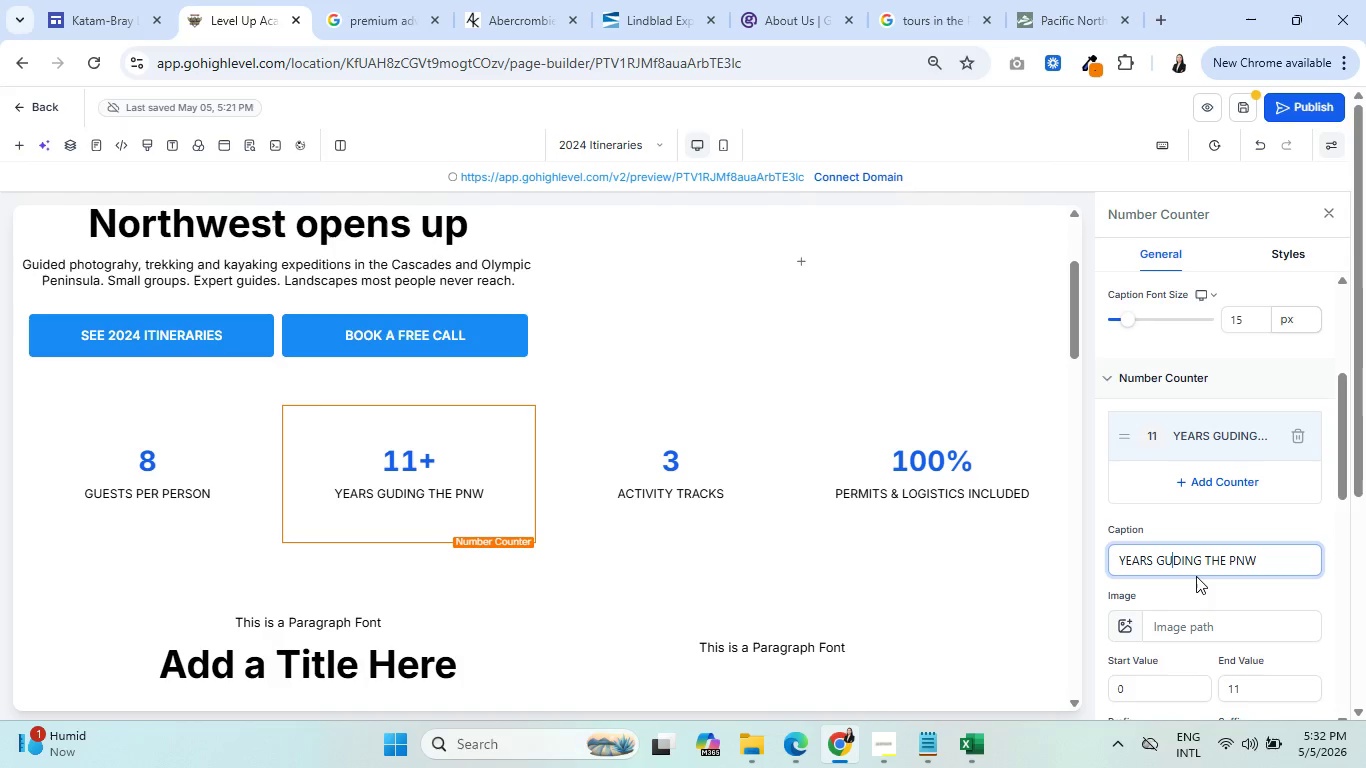 
key(I)
 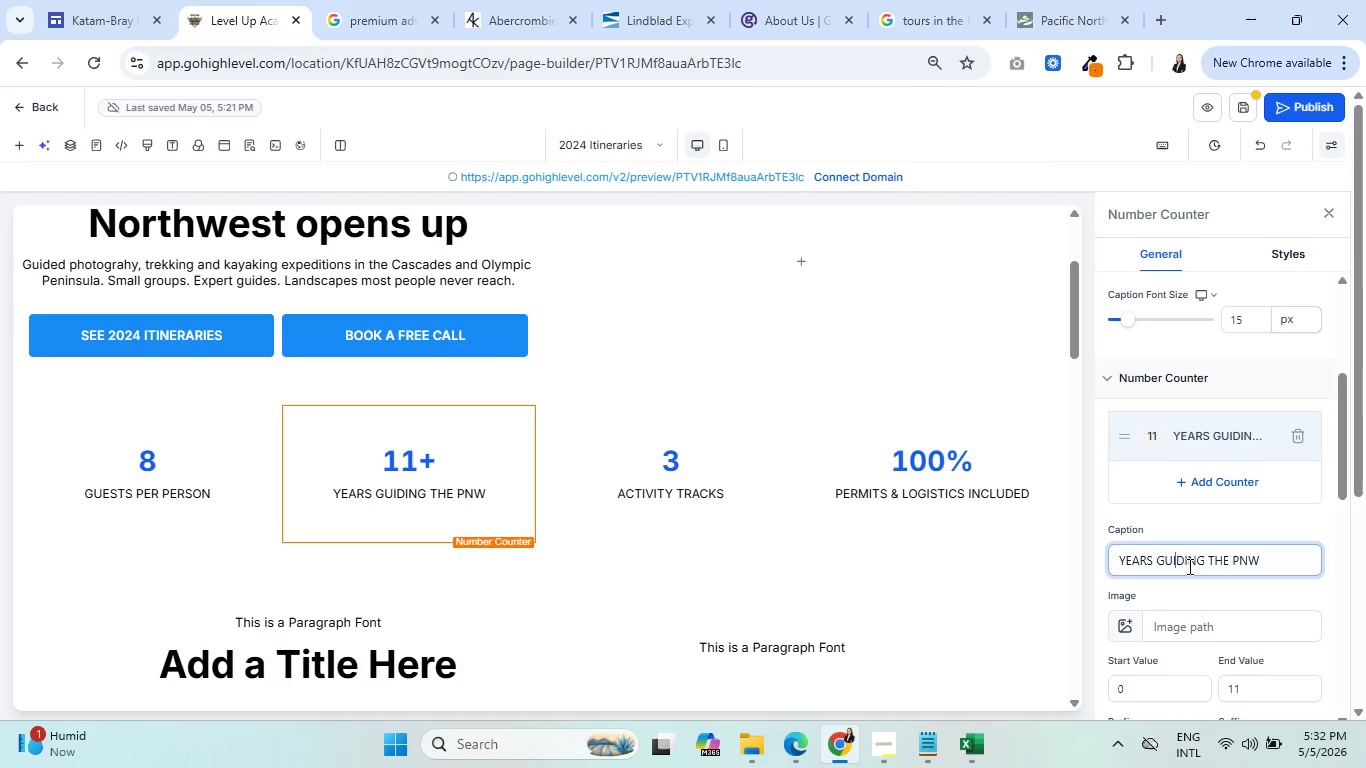 
wait(6.95)
 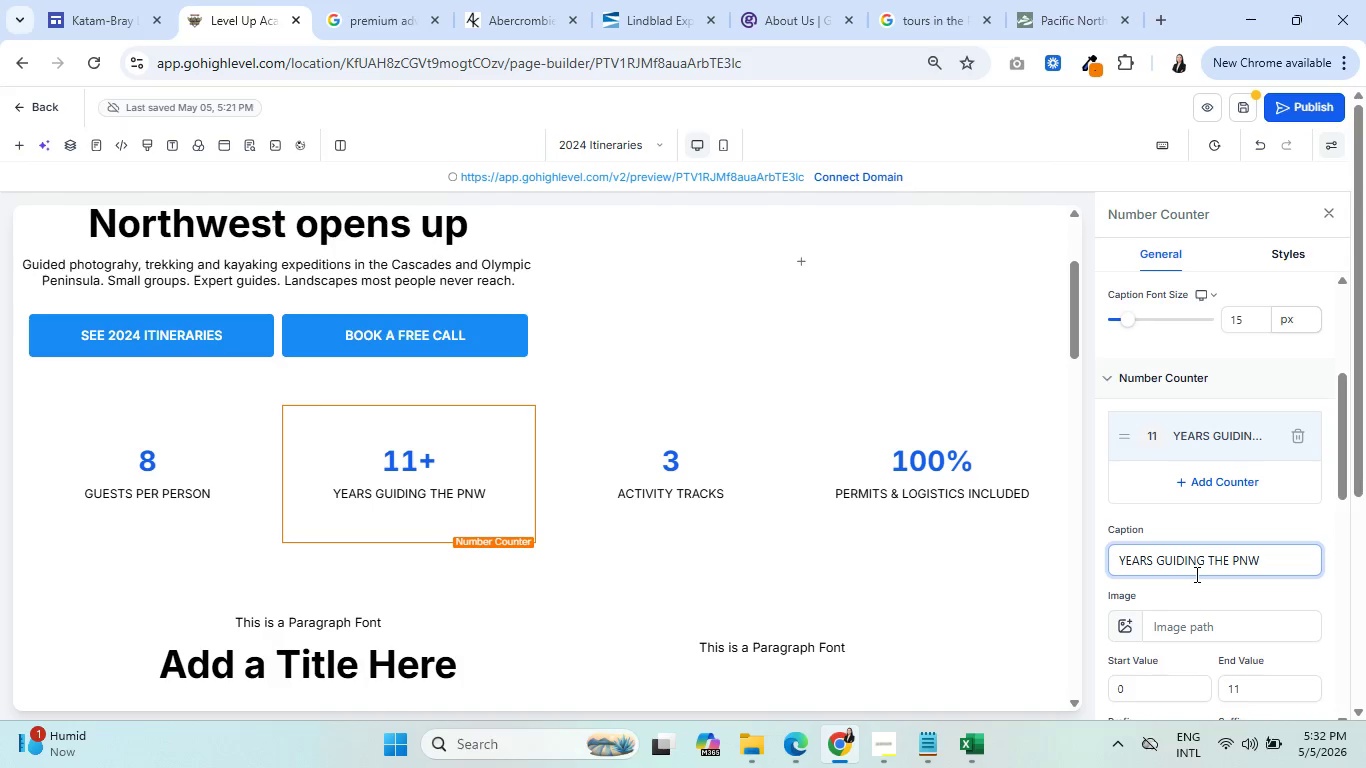 
scroll: coordinate [856, 506], scroll_direction: up, amount: 6.0
 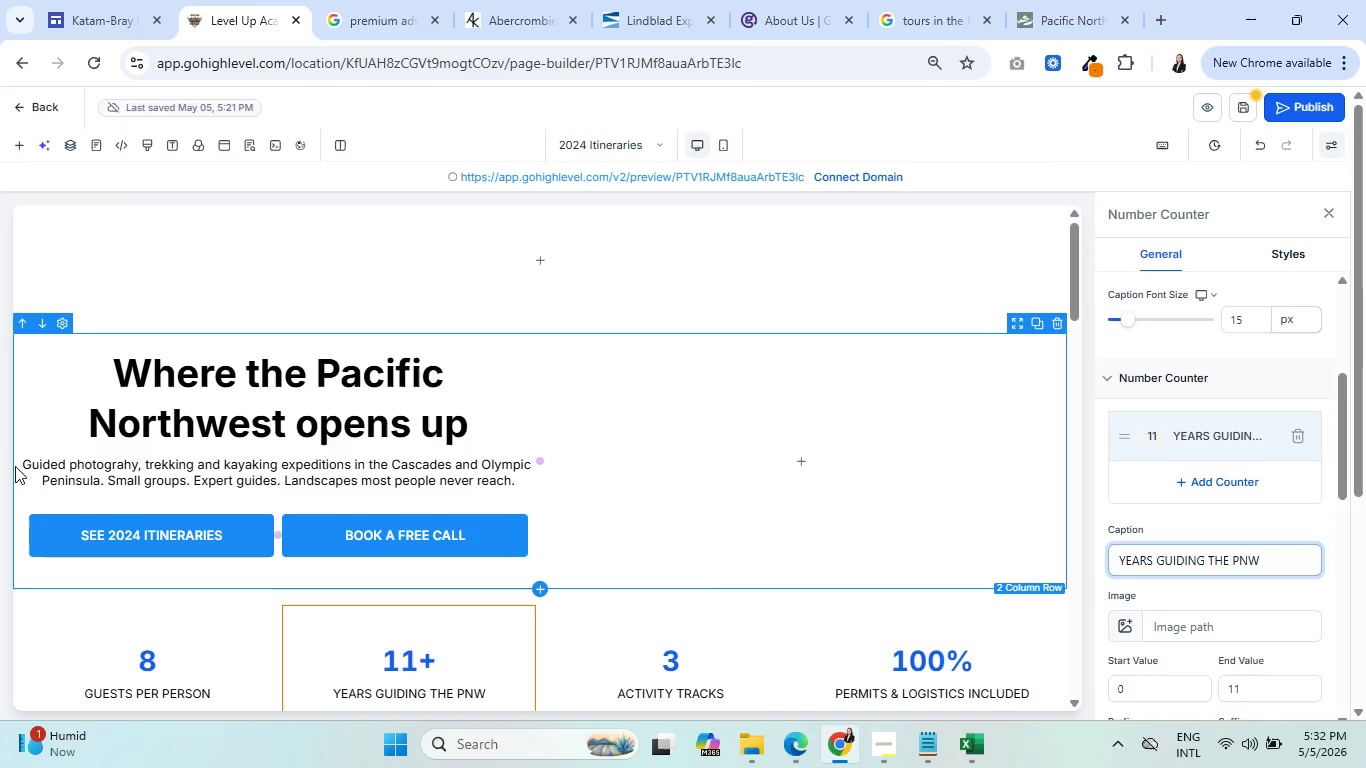 
wait(9.67)
 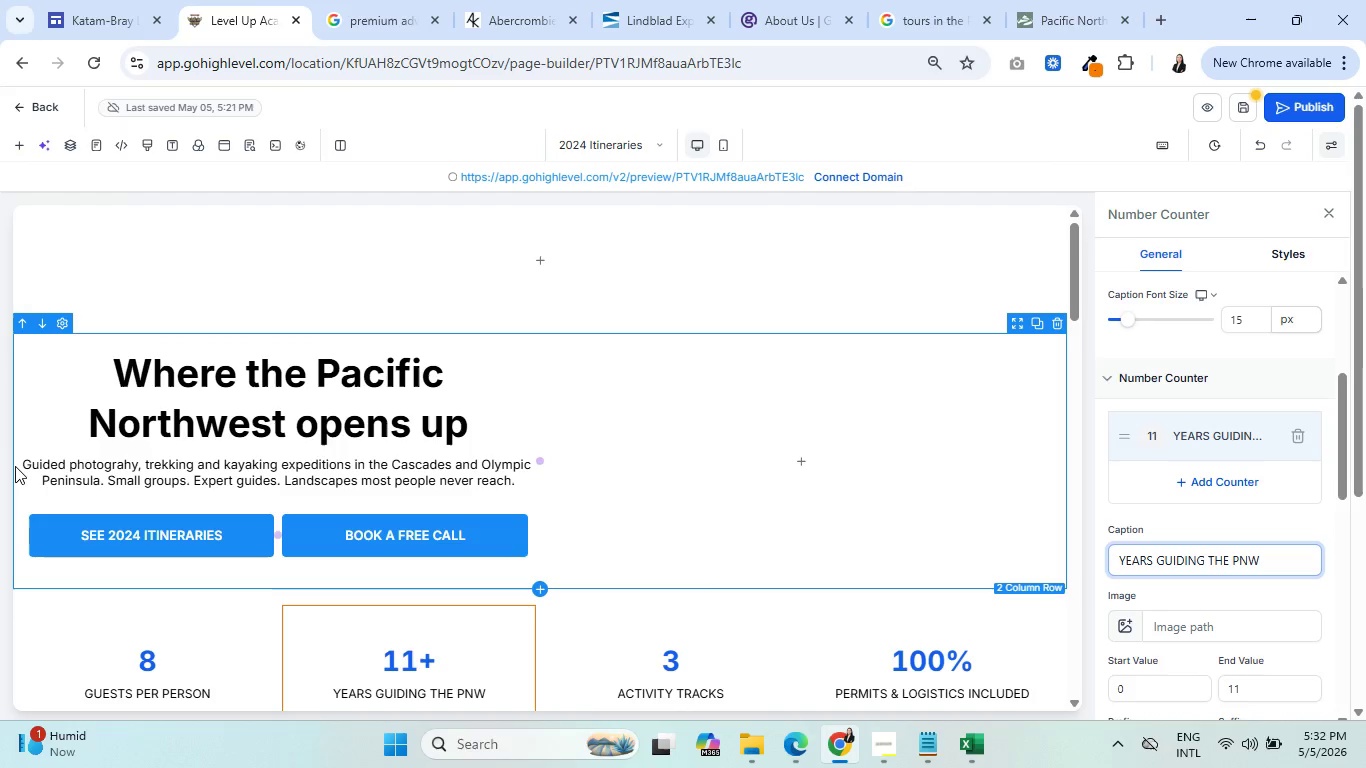 
scroll: coordinate [777, 325], scroll_direction: down, amount: 3.0
 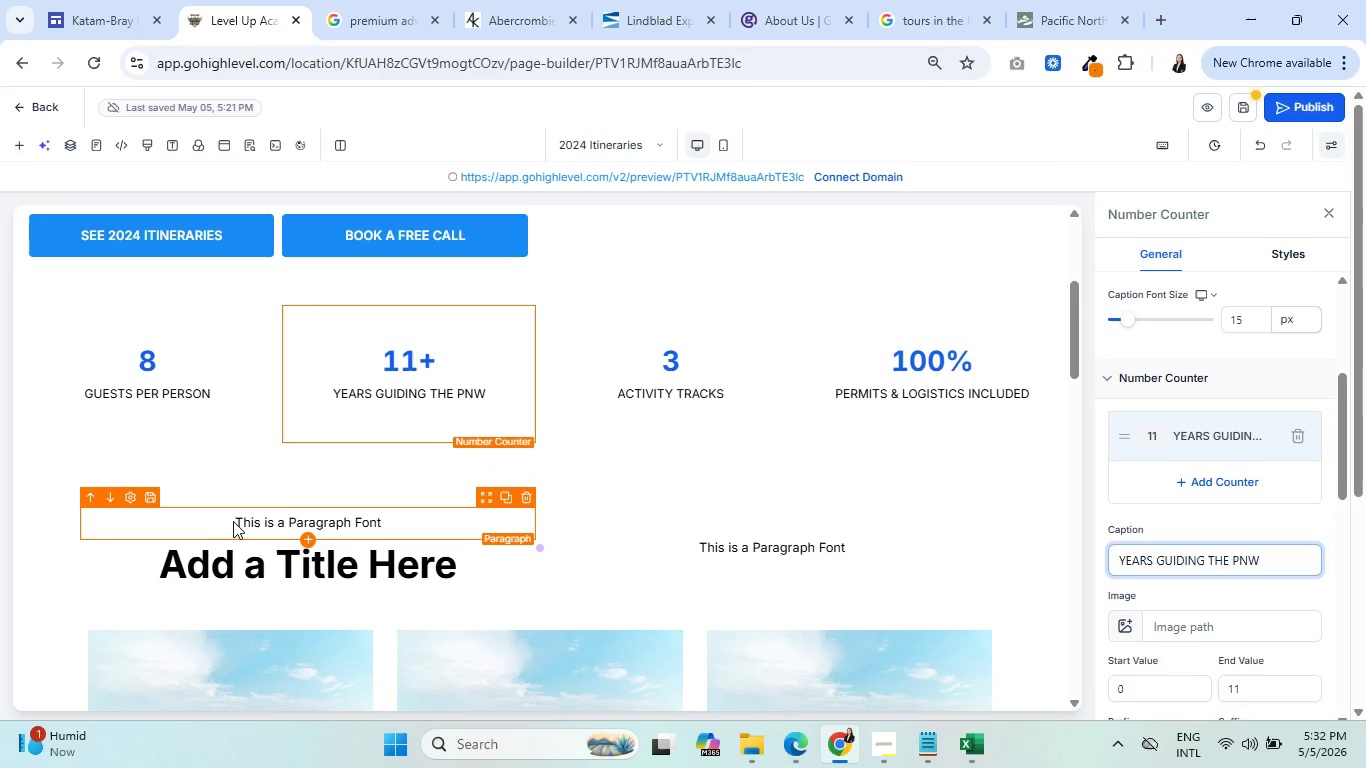 
left_click([268, 521])
 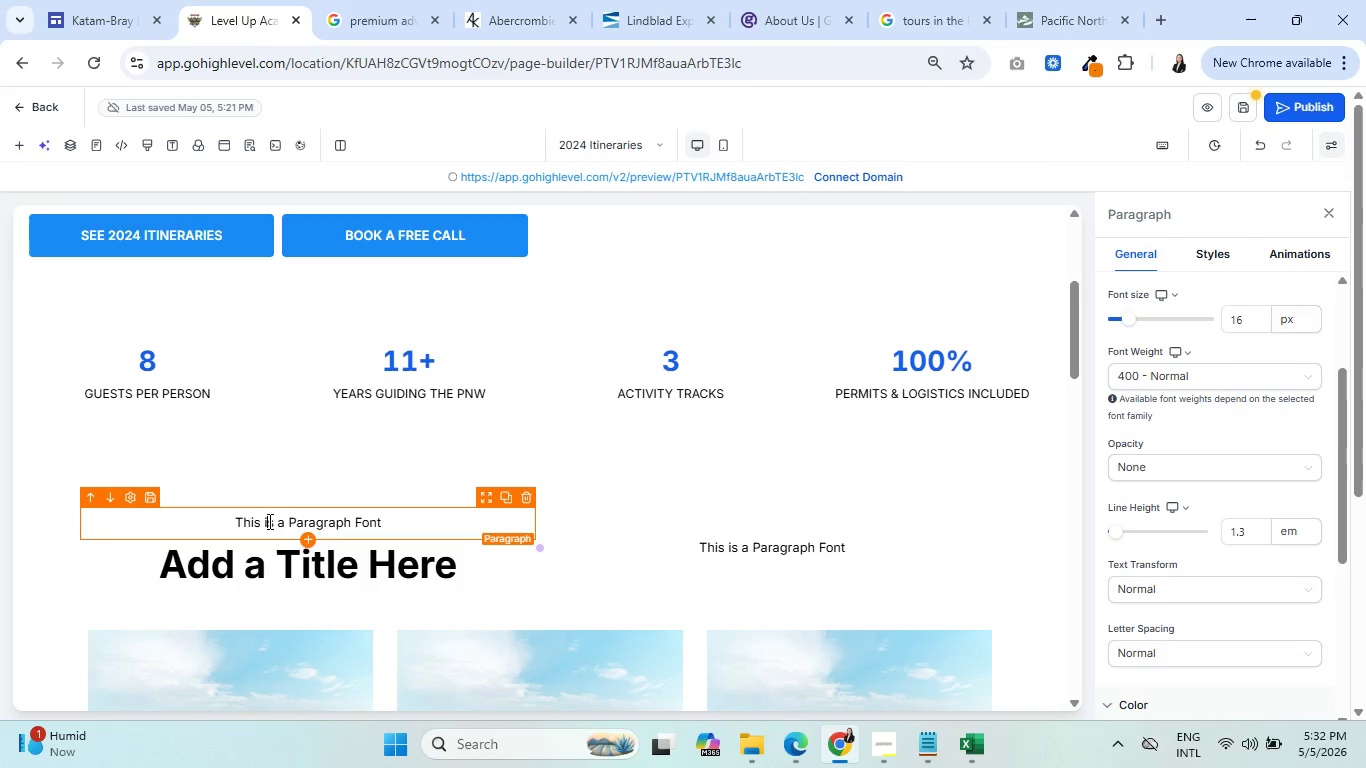 
double_click([268, 521])
 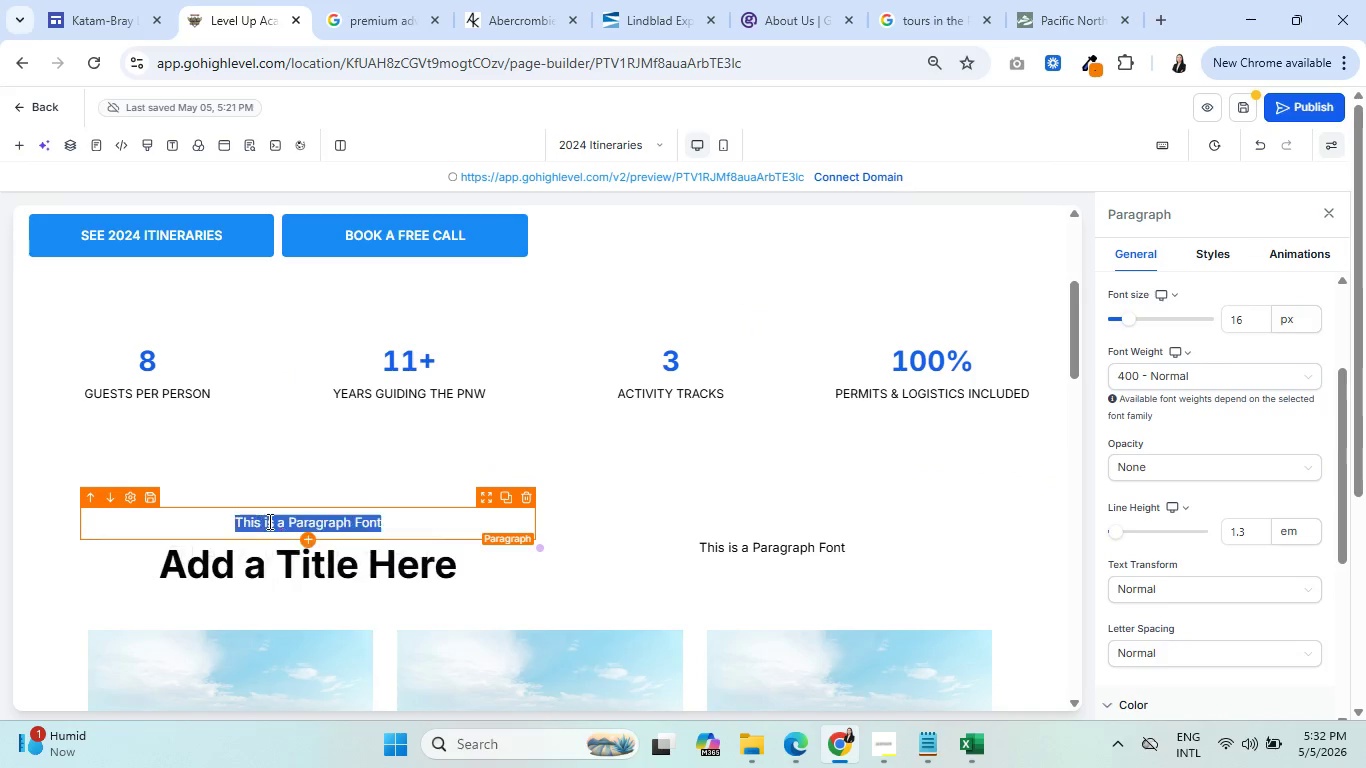 
triple_click([268, 521])
 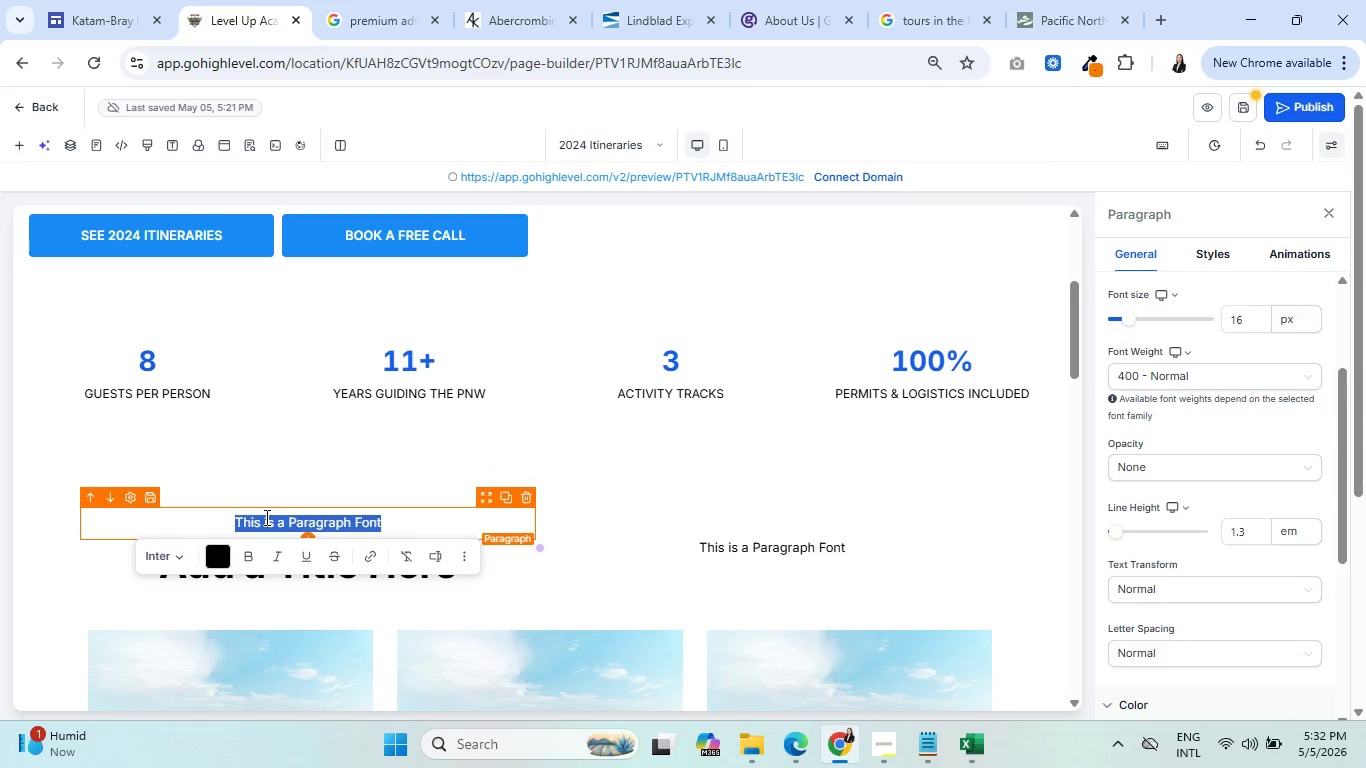 
type(wh)
key(Backspace)
key(Backspace)
type(WHAT WE OFFER)
 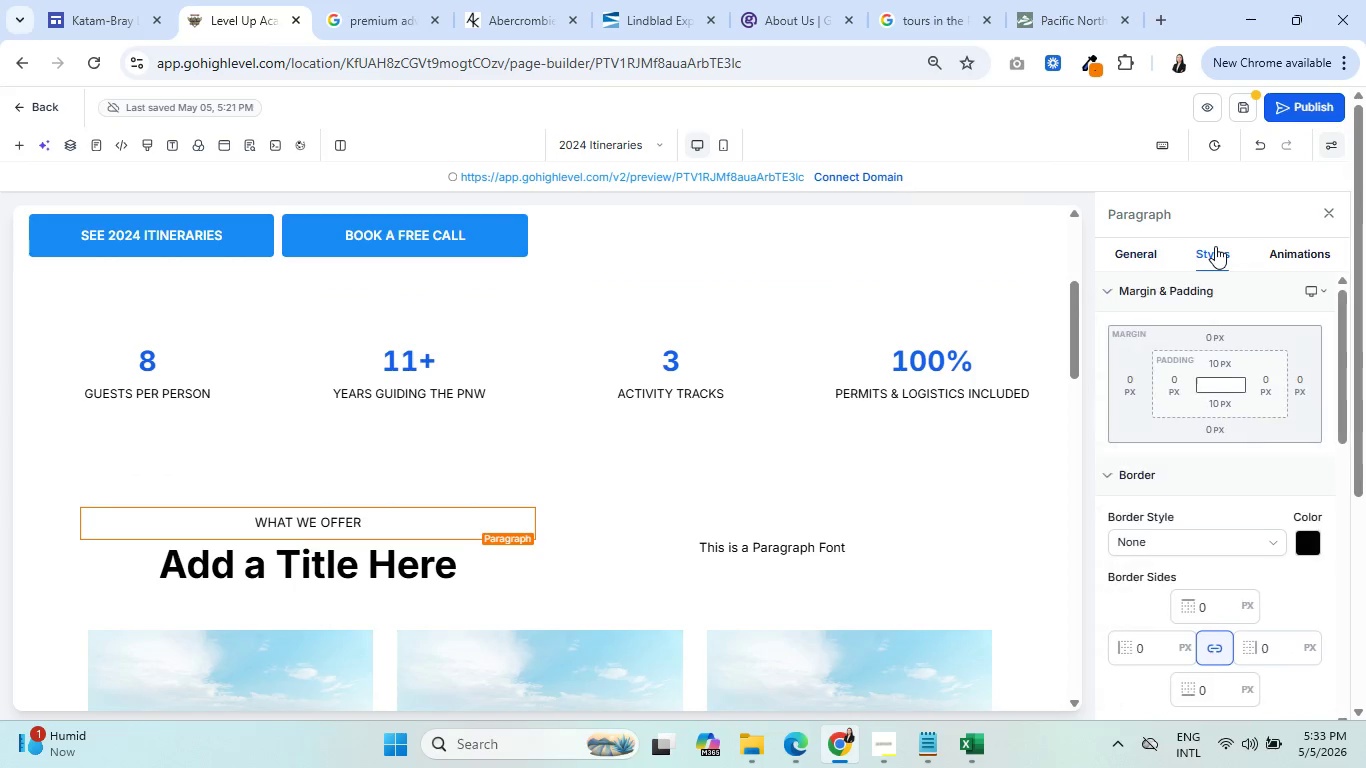 
wait(5.27)
 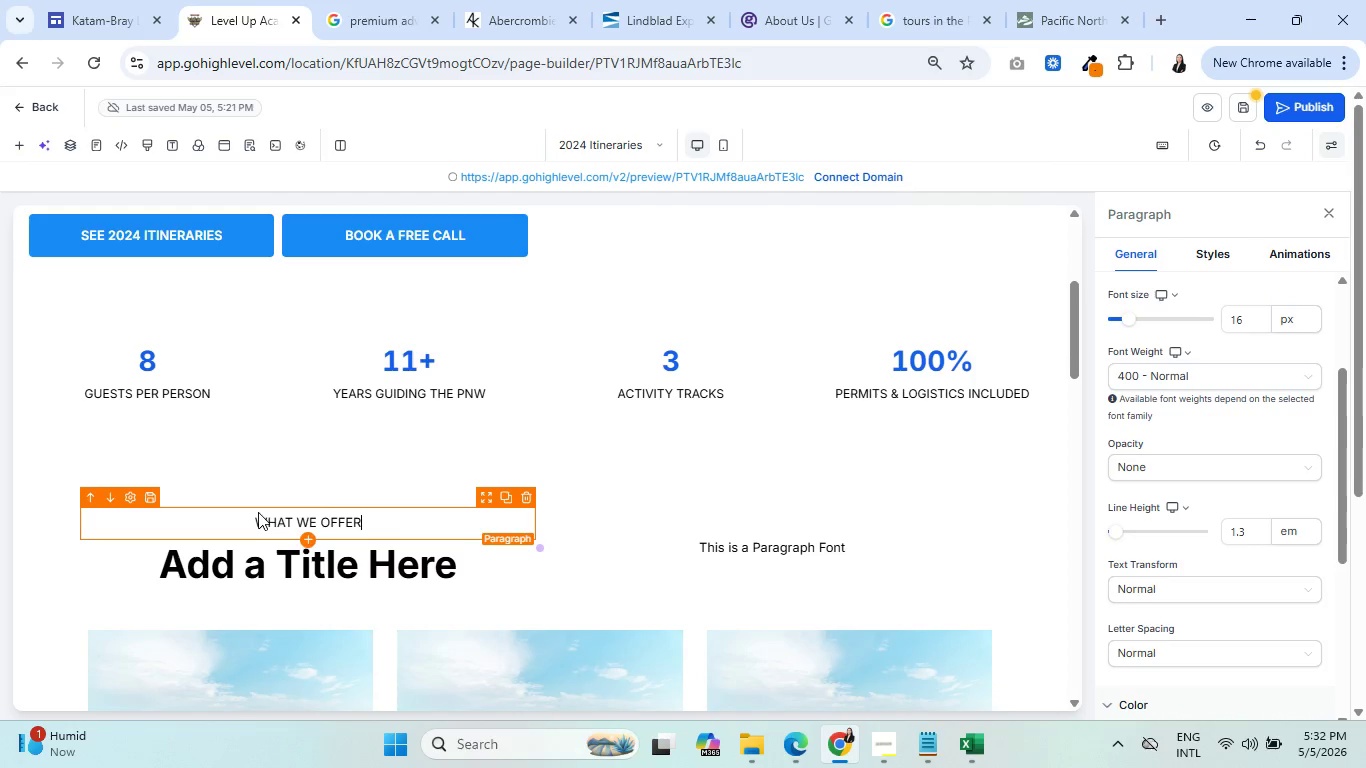 
scroll: coordinate [1211, 423], scroll_direction: down, amount: 2.0